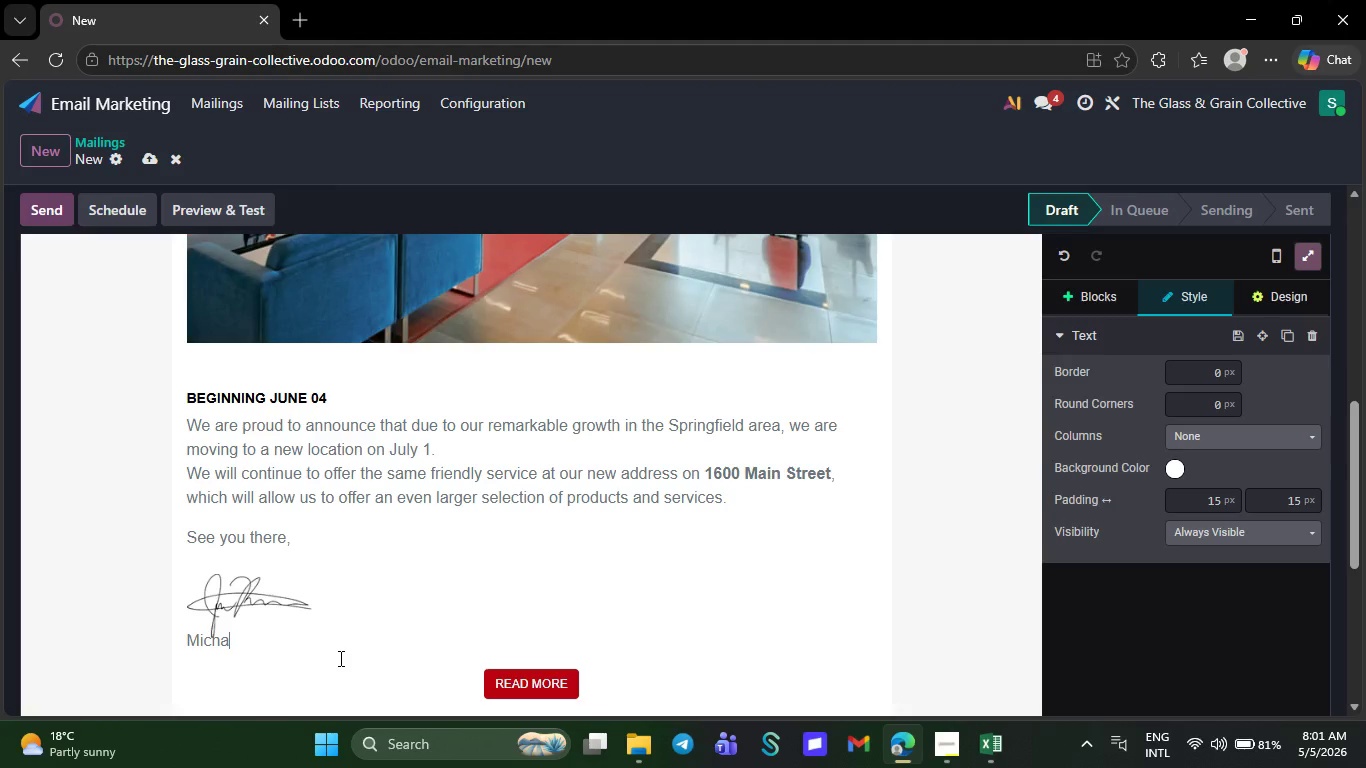 
key(Backspace)
 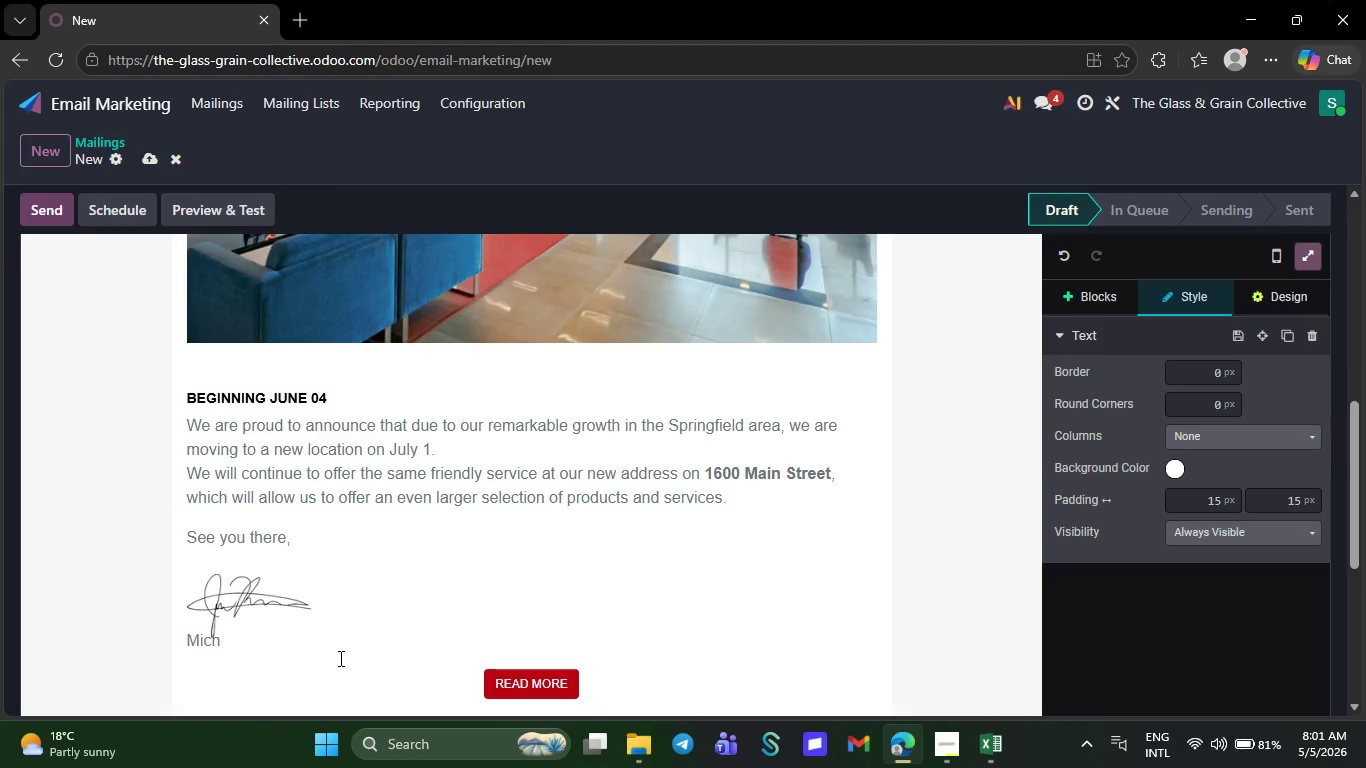 
key(Backspace)
 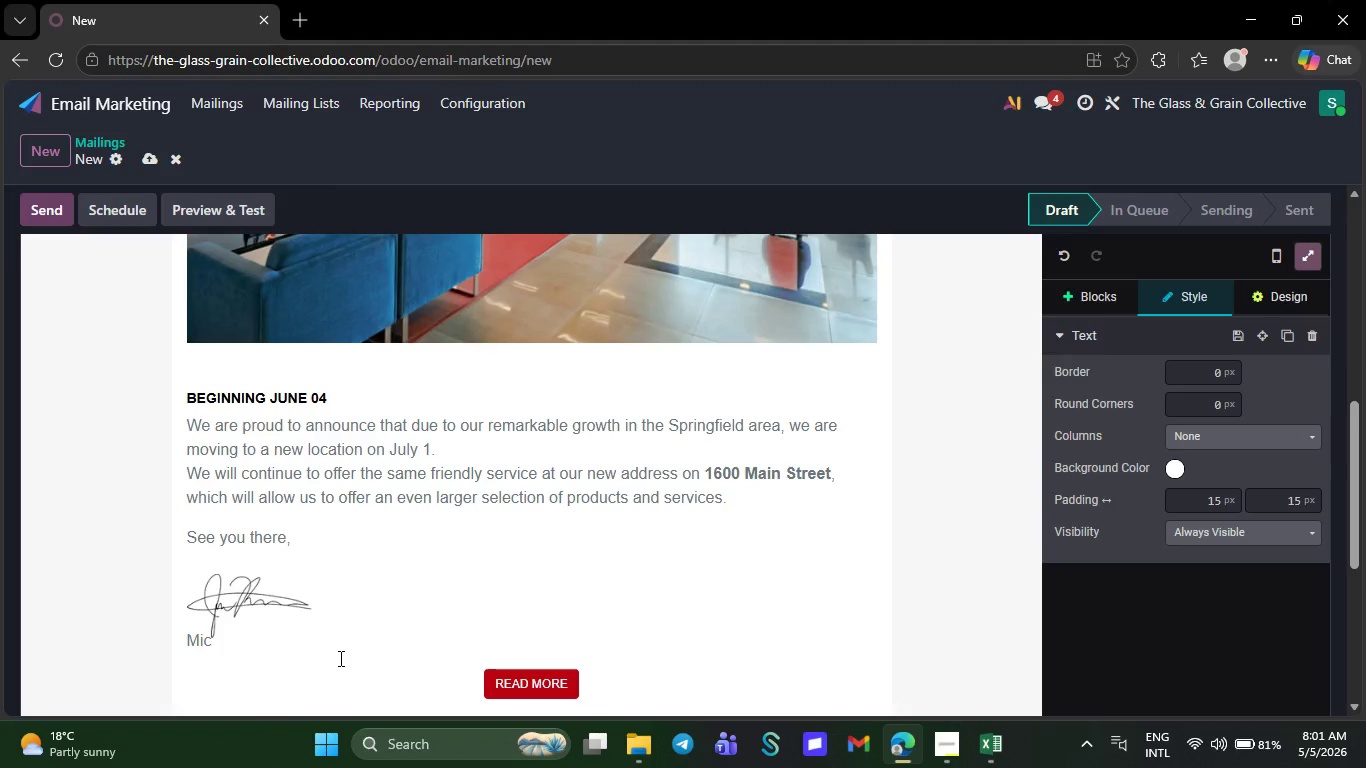 
key(Backspace)
 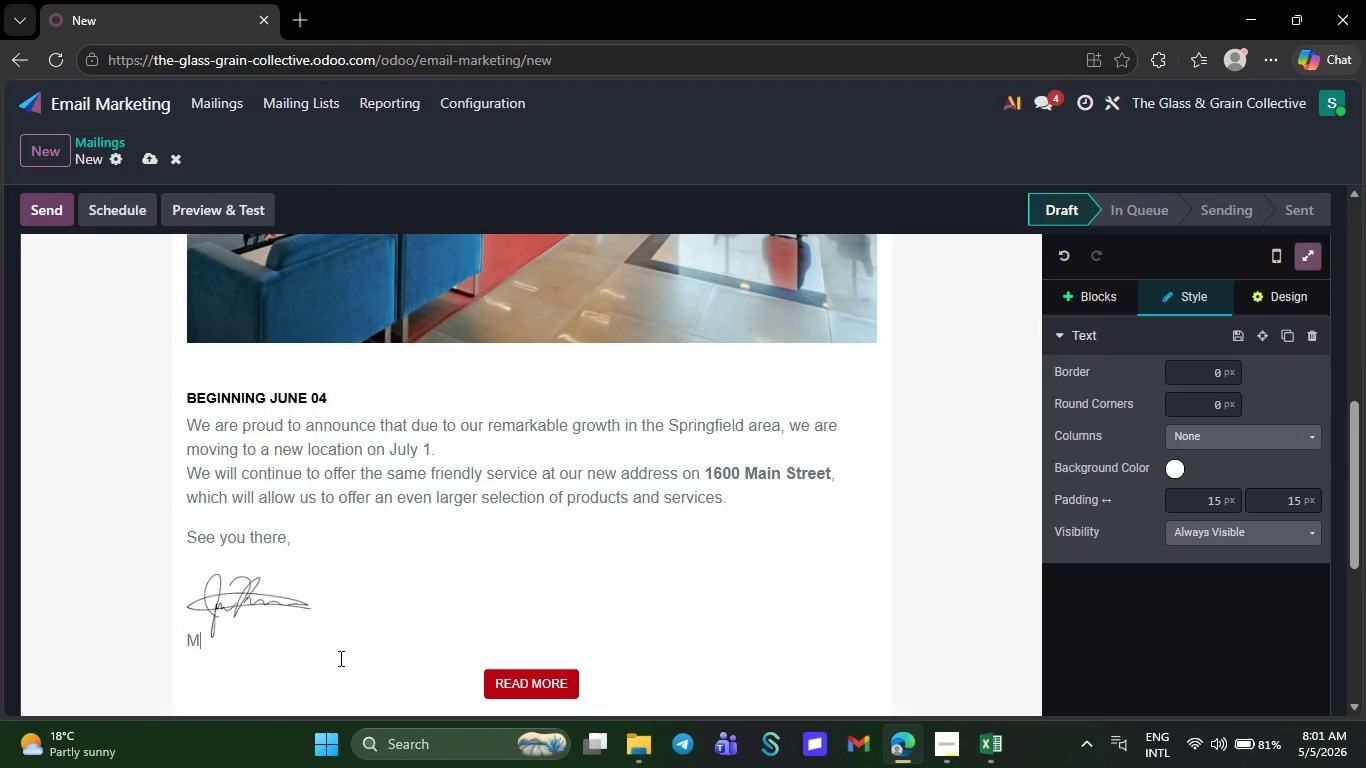 
key(Backspace)
 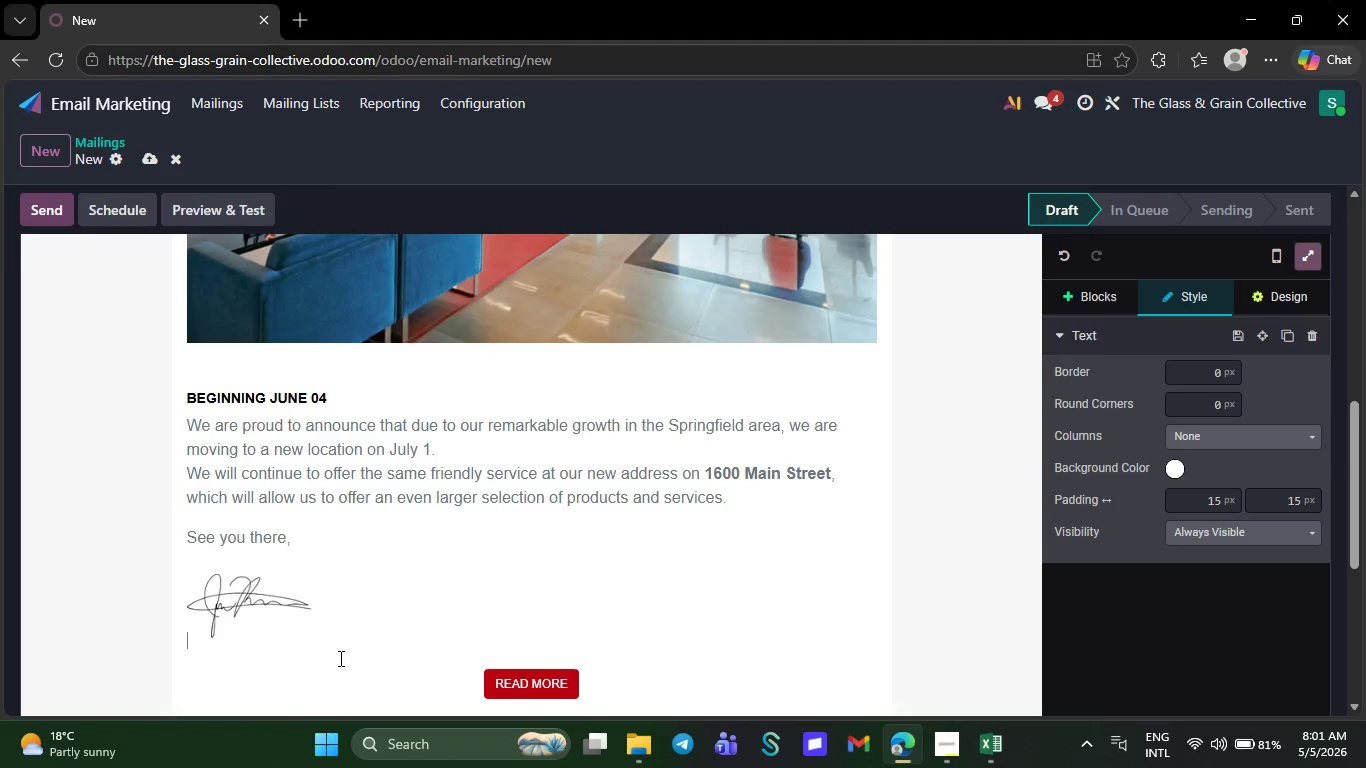 
key(Backspace)
 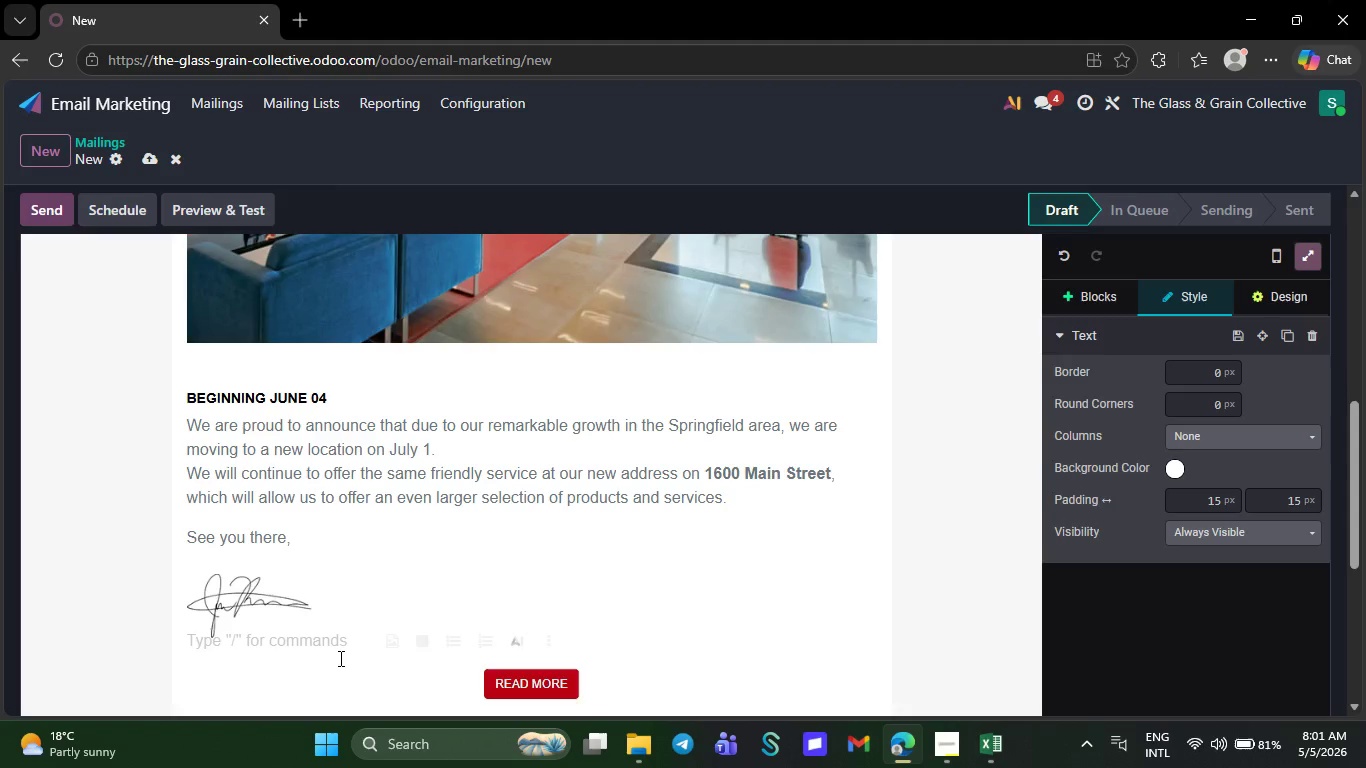 
key(Backspace)
 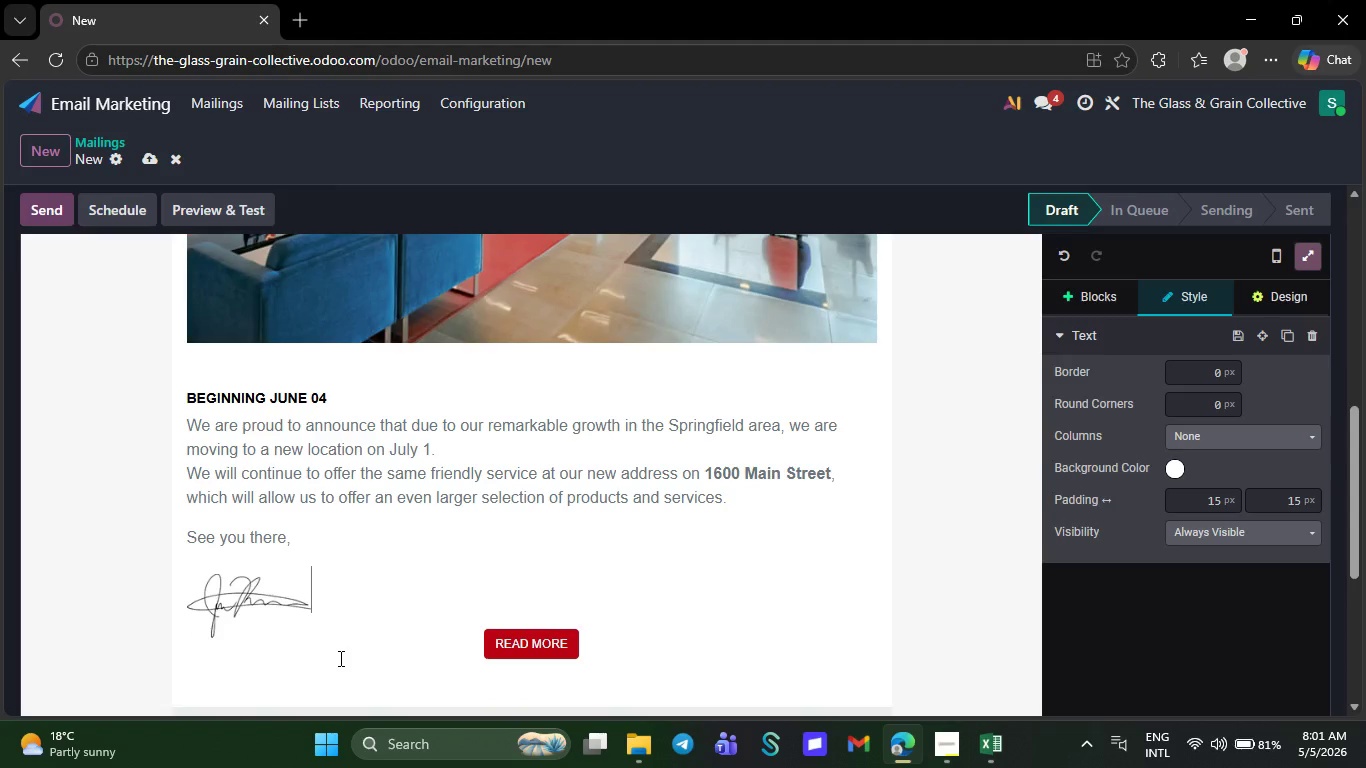 
key(Backspace)
 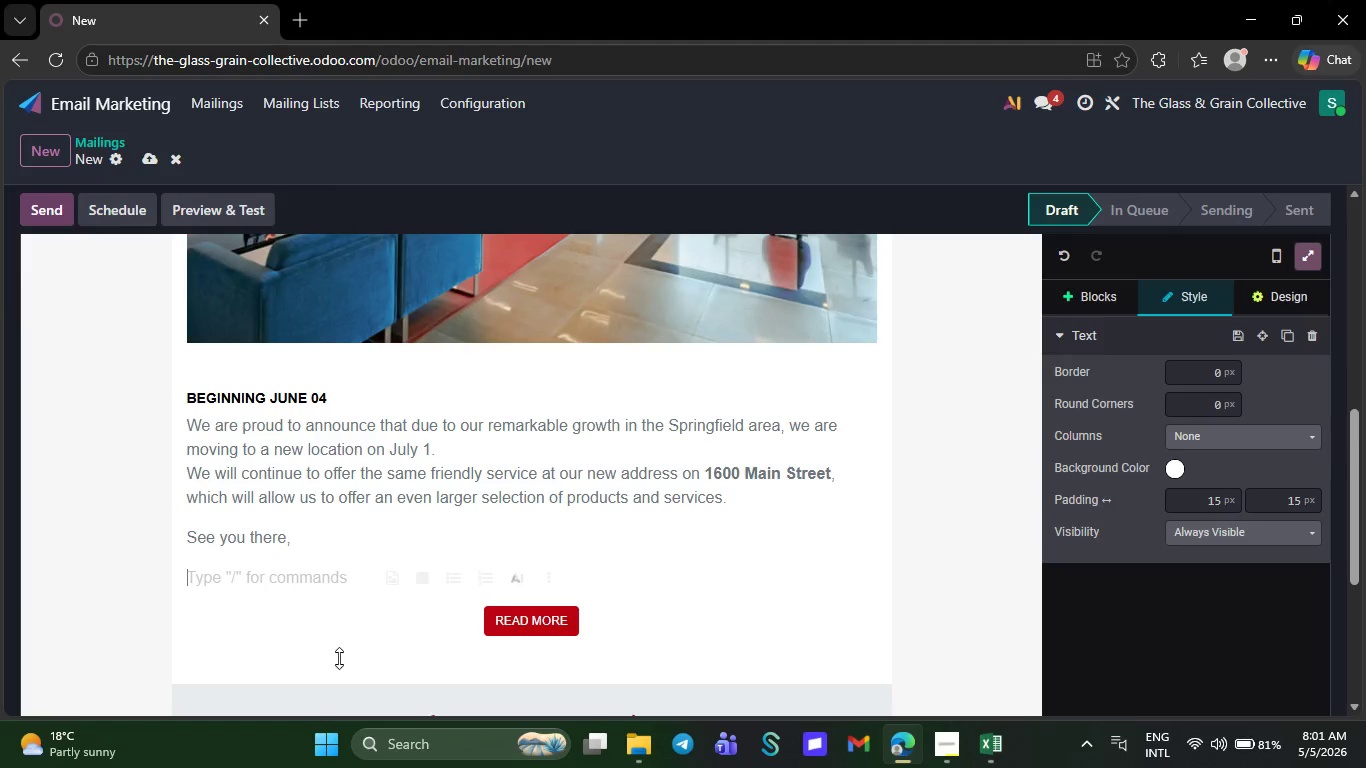 
key(Backspace)
 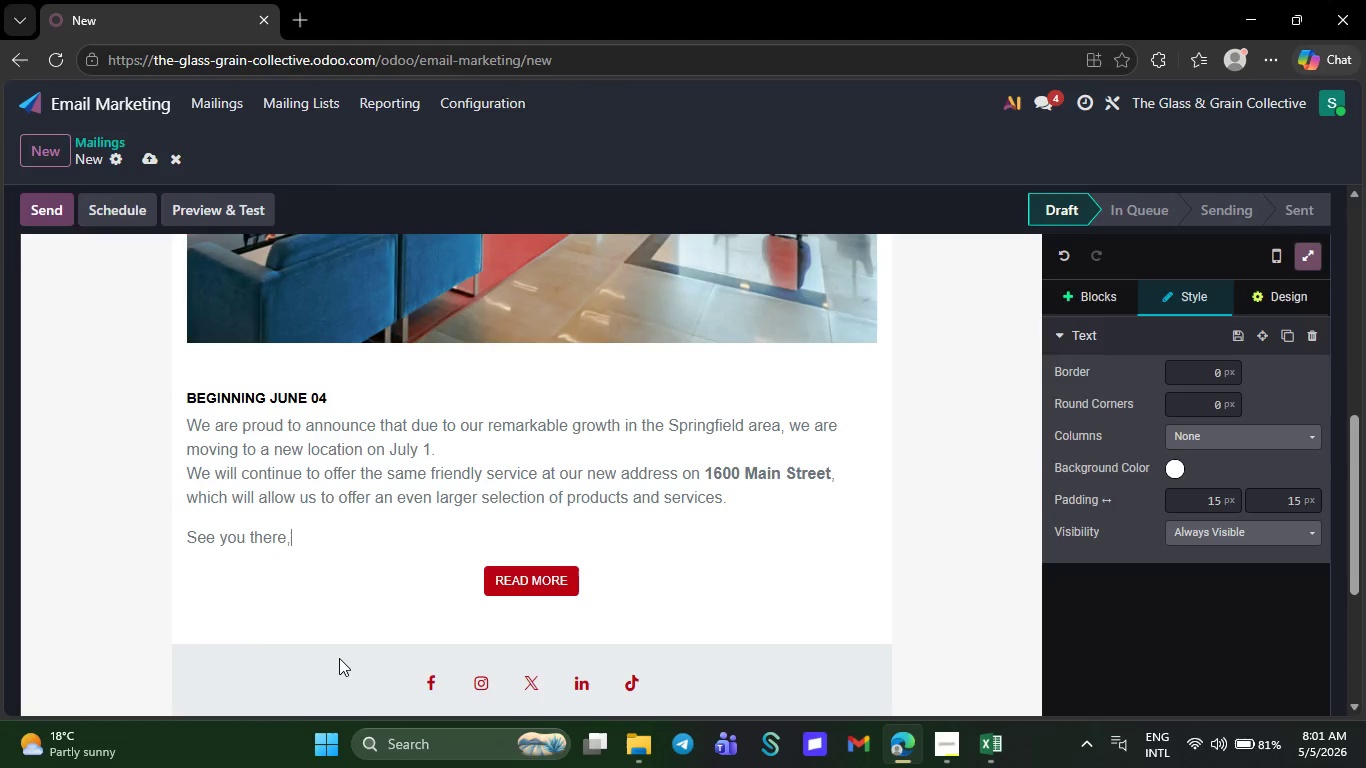 
key(Backspace)
 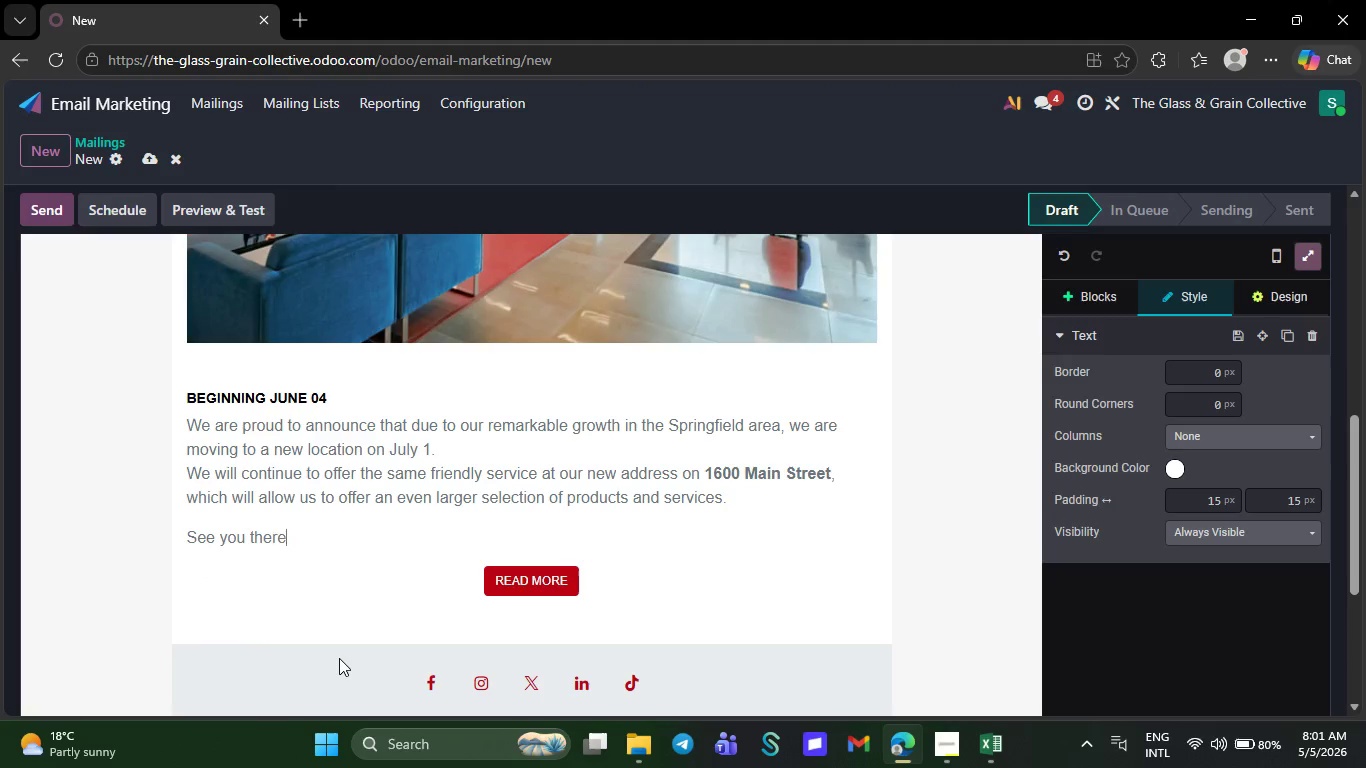 
key(Backspace)
 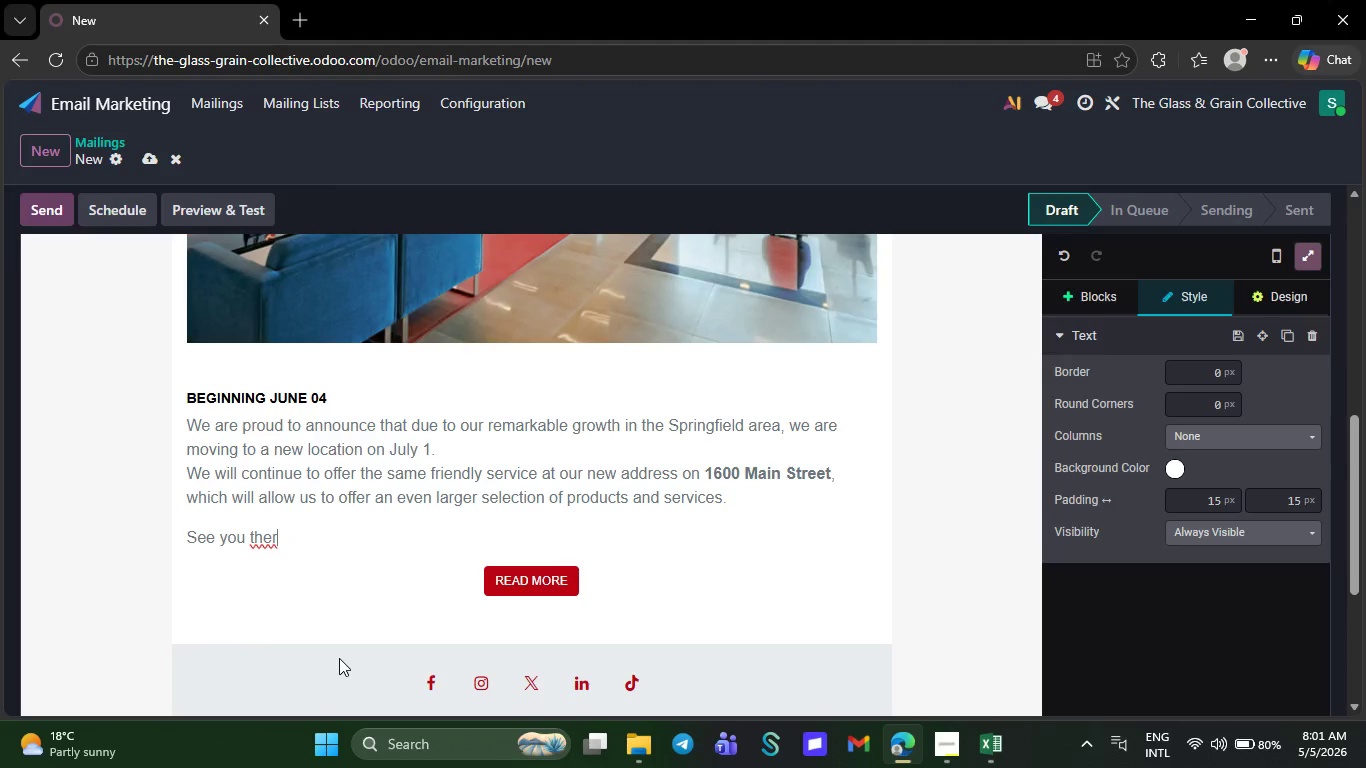 
key(Backspace)
 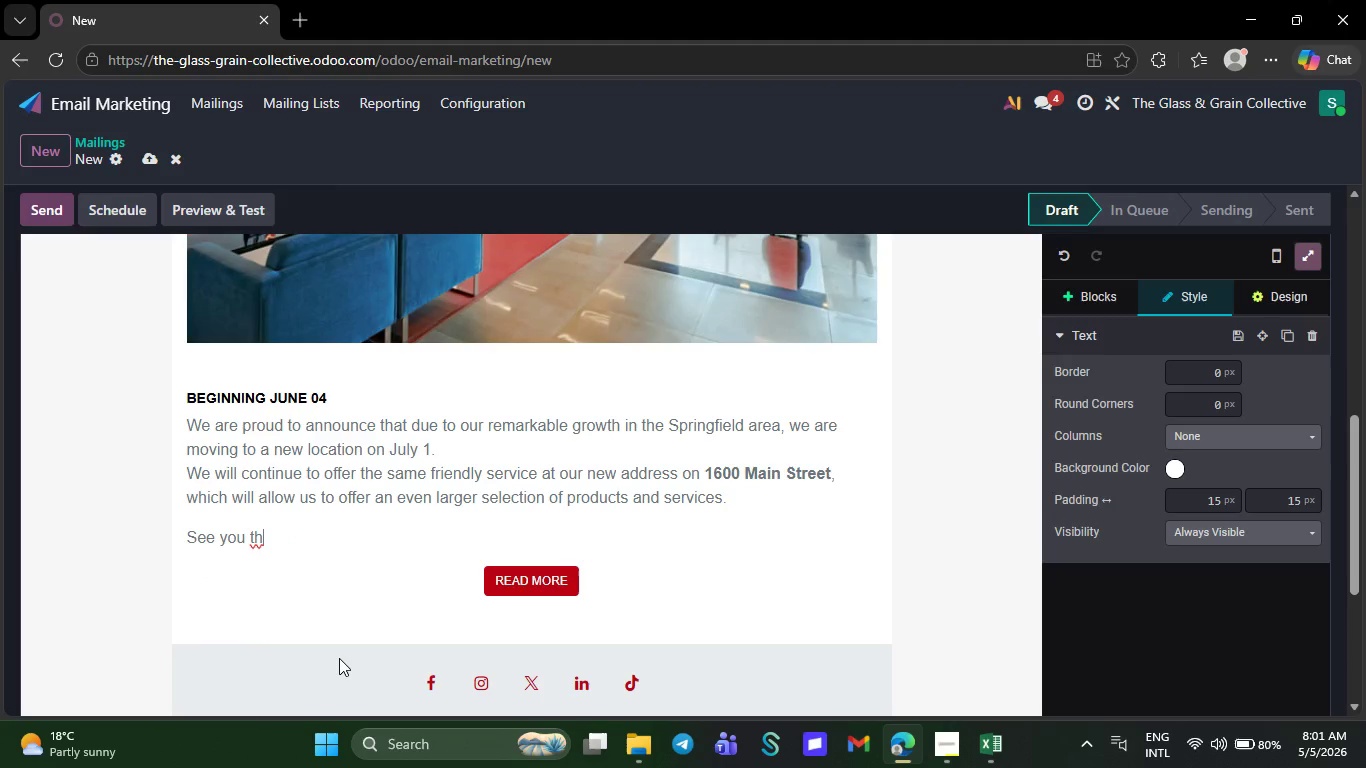 
hold_key(key=Backspace, duration=0.34)
 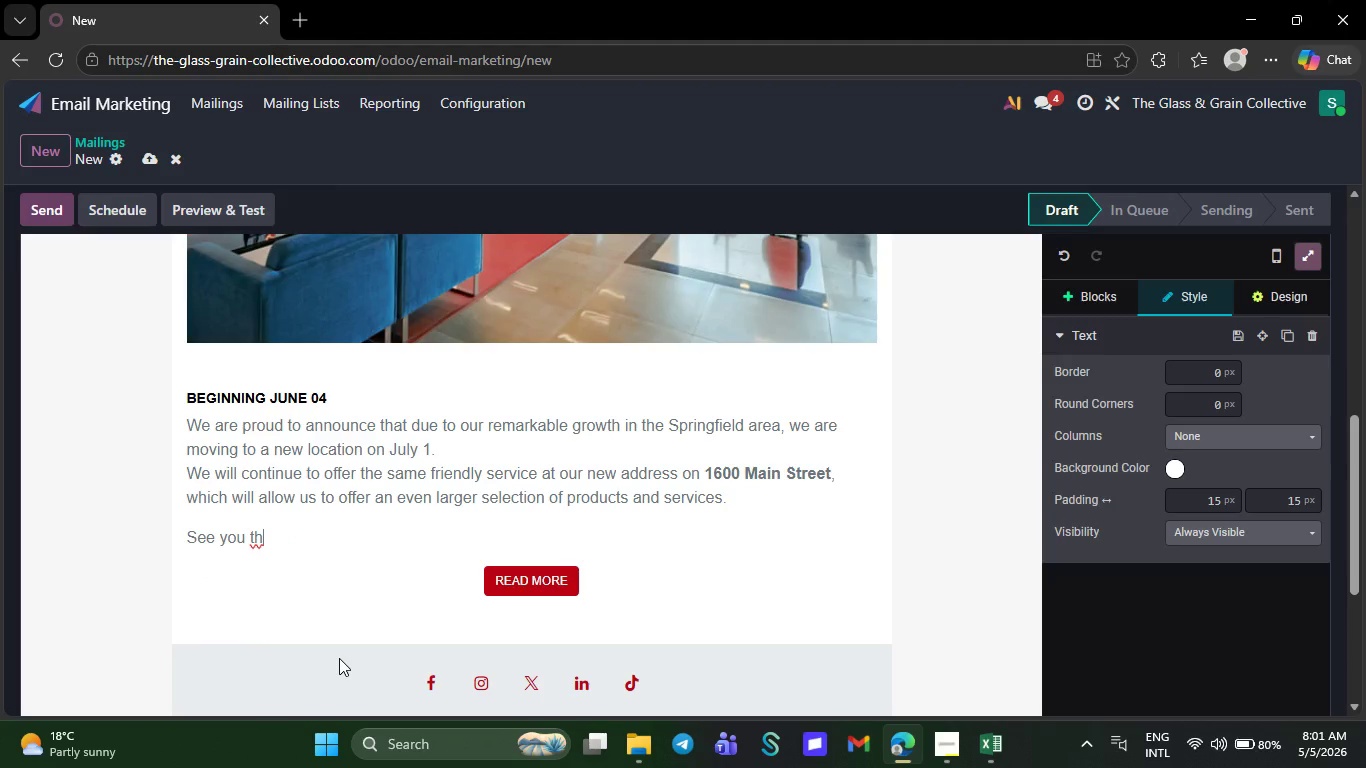 
key(Backspace)
 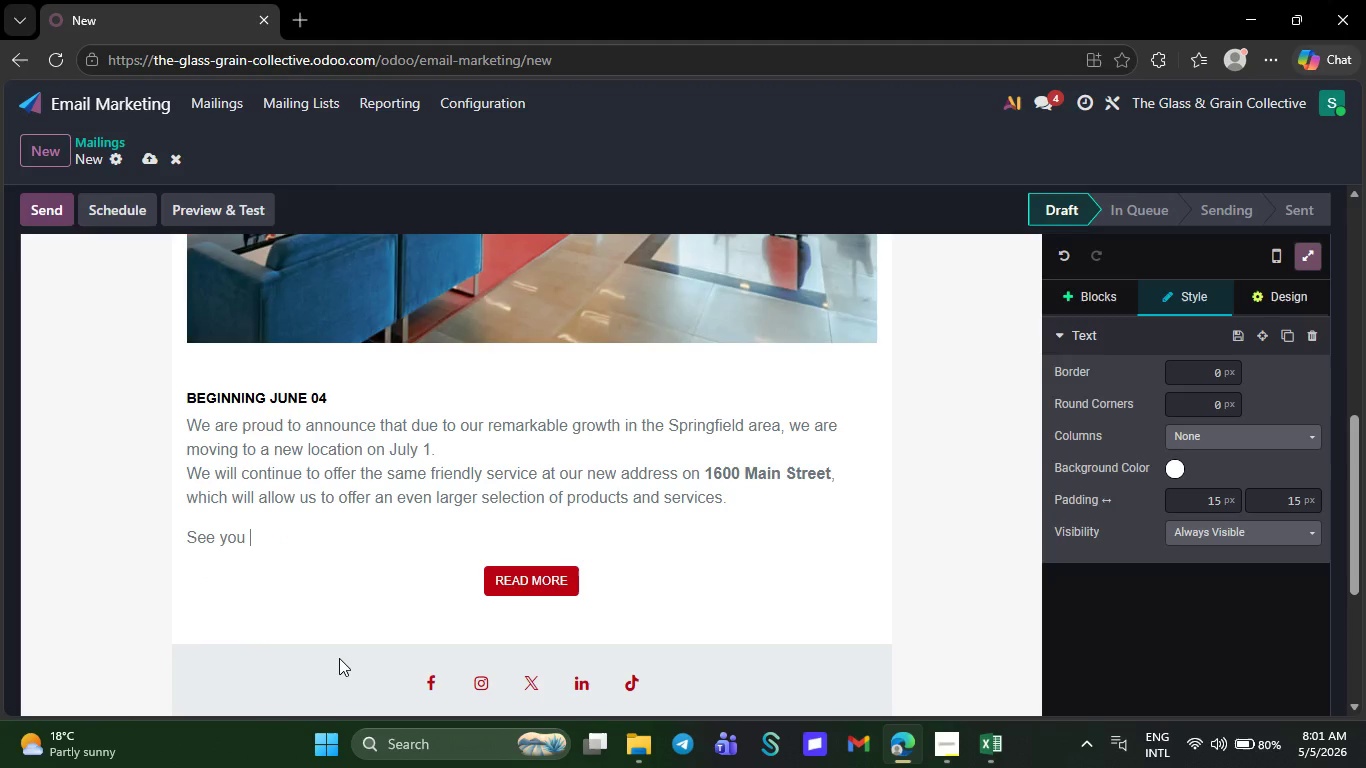 
key(Backspace)
 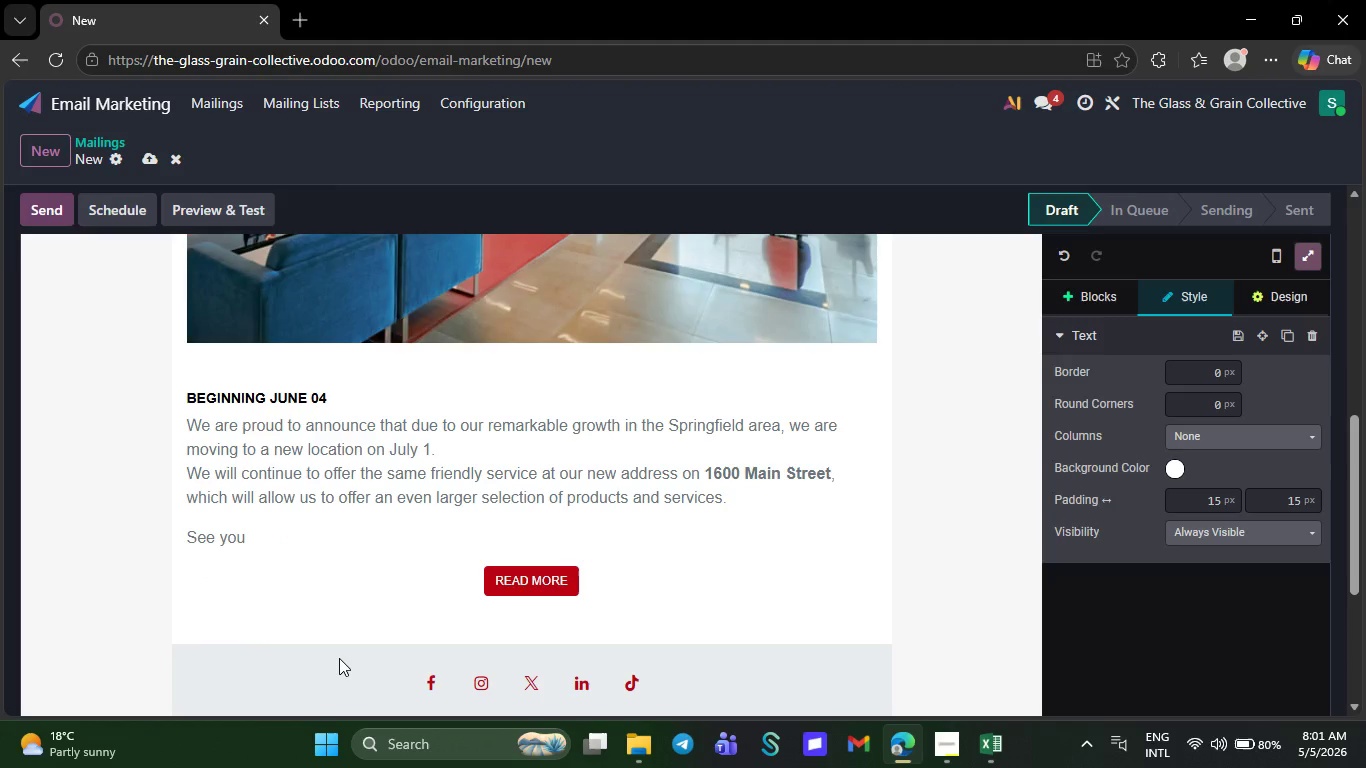 
key(Backspace)
 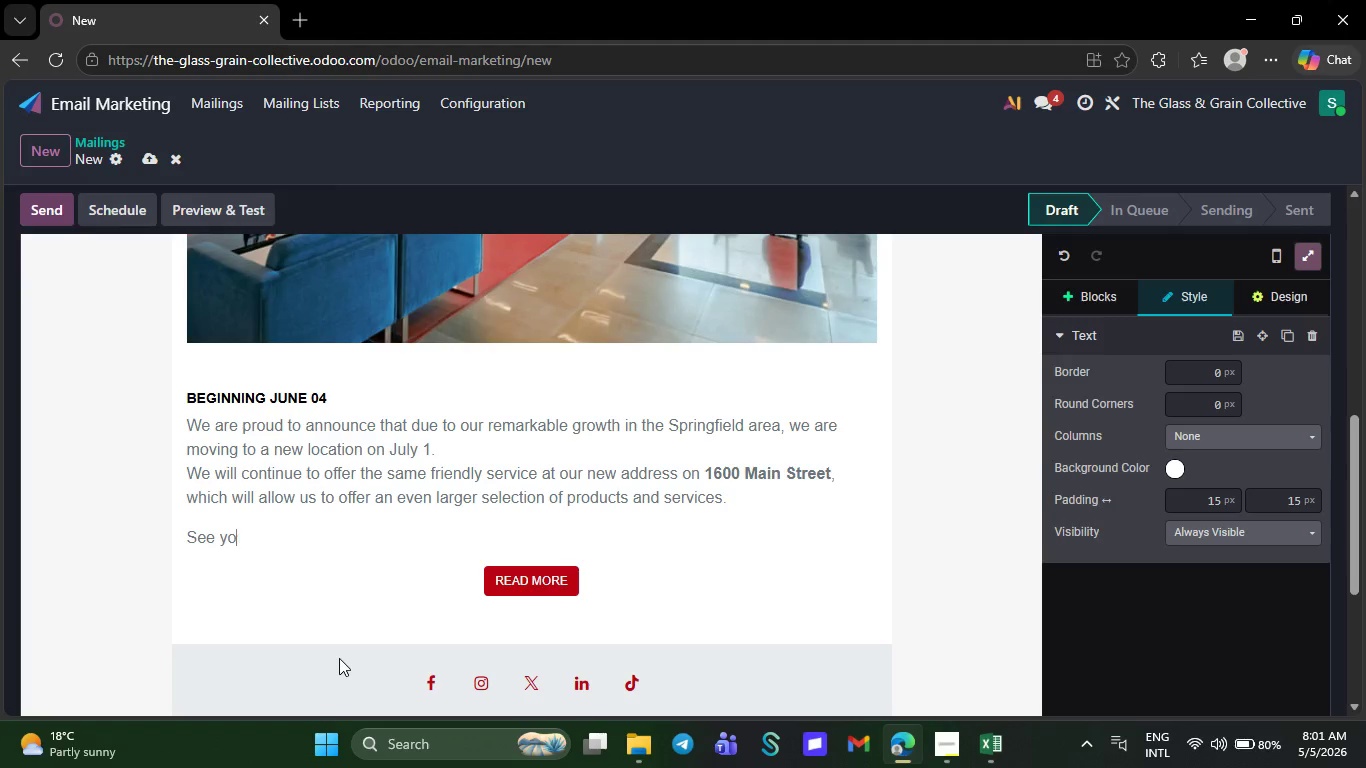 
key(Backspace)
 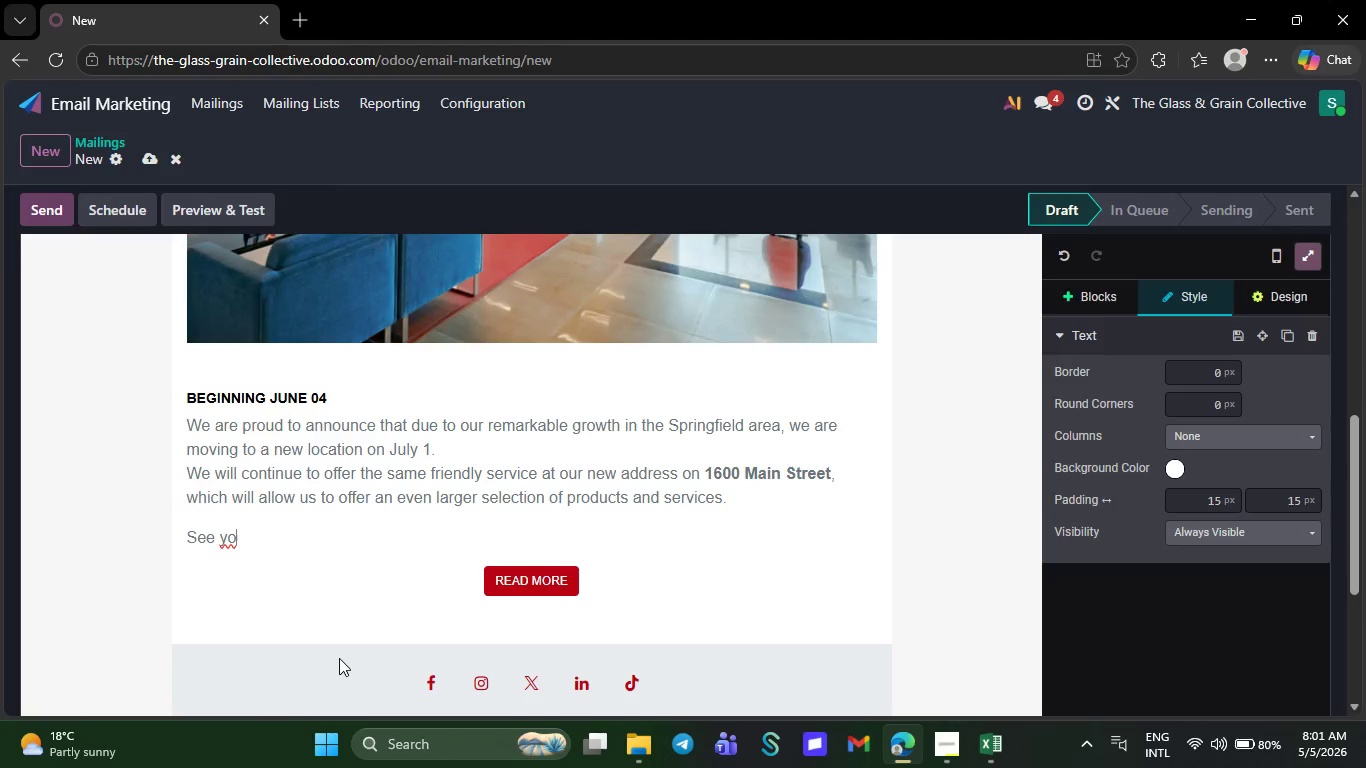 
key(Backspace)
 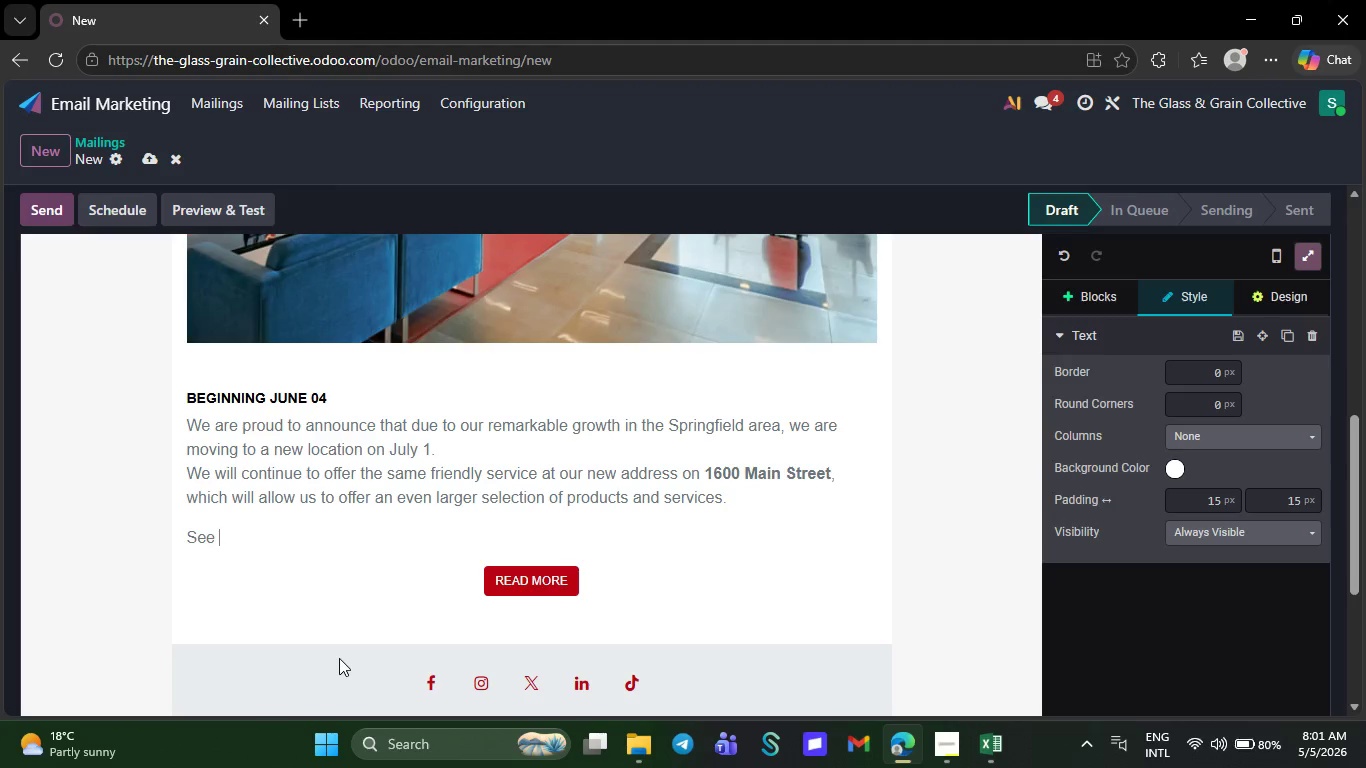 
key(Backspace)
 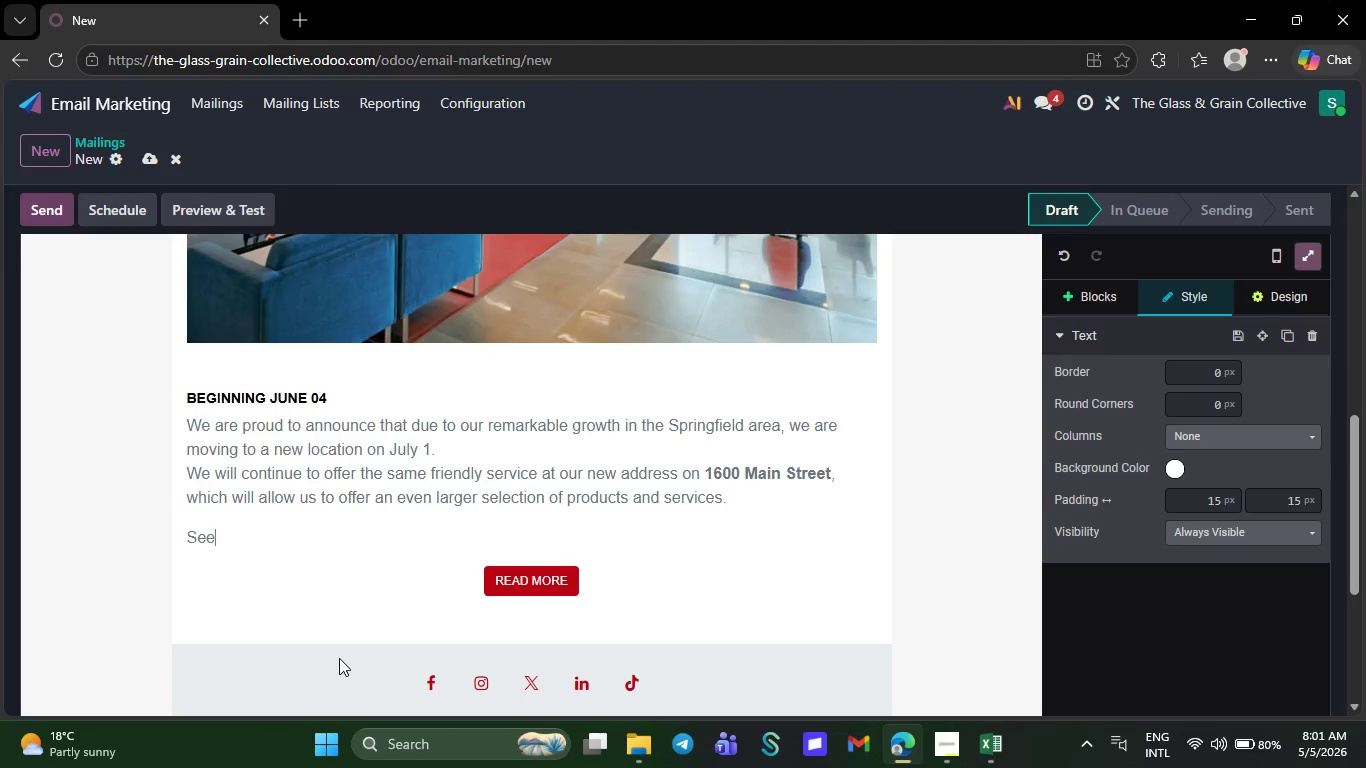 
key(Backspace)
 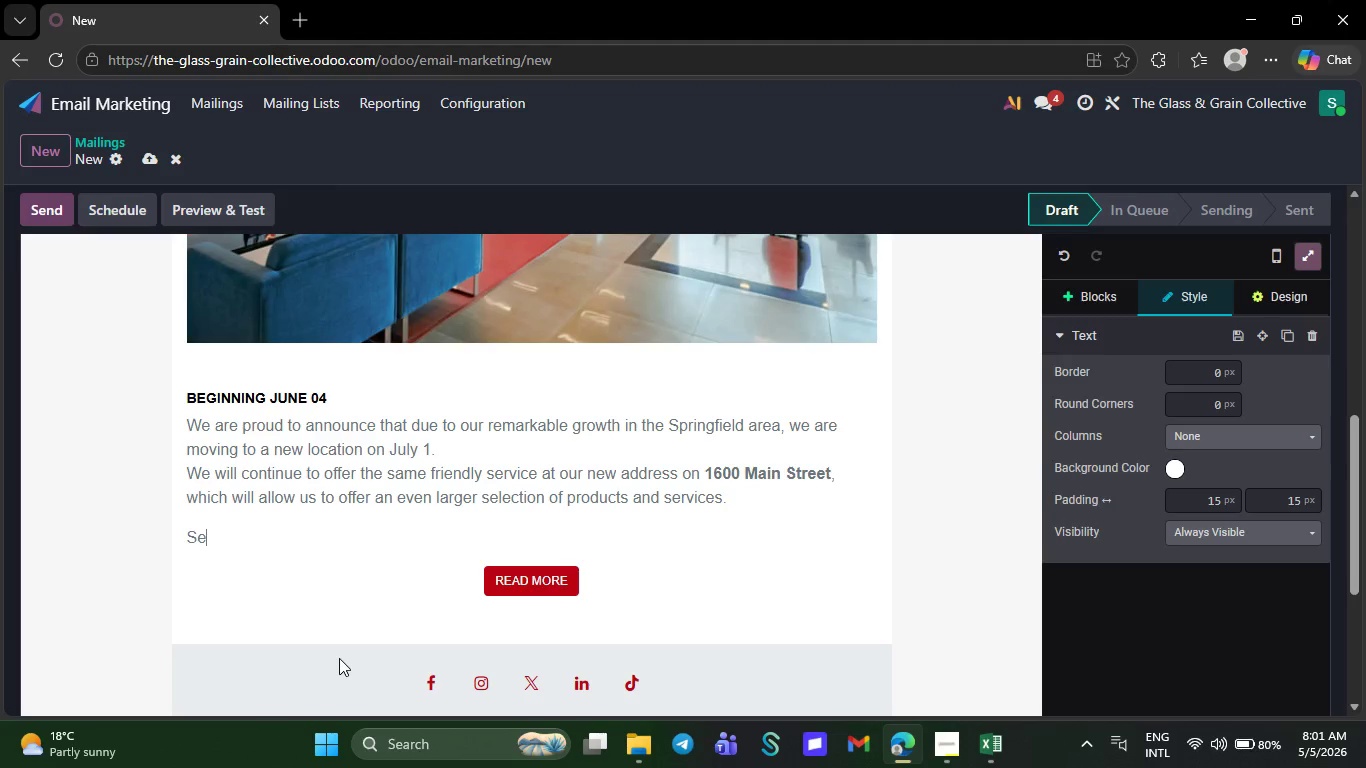 
key(Backspace)
 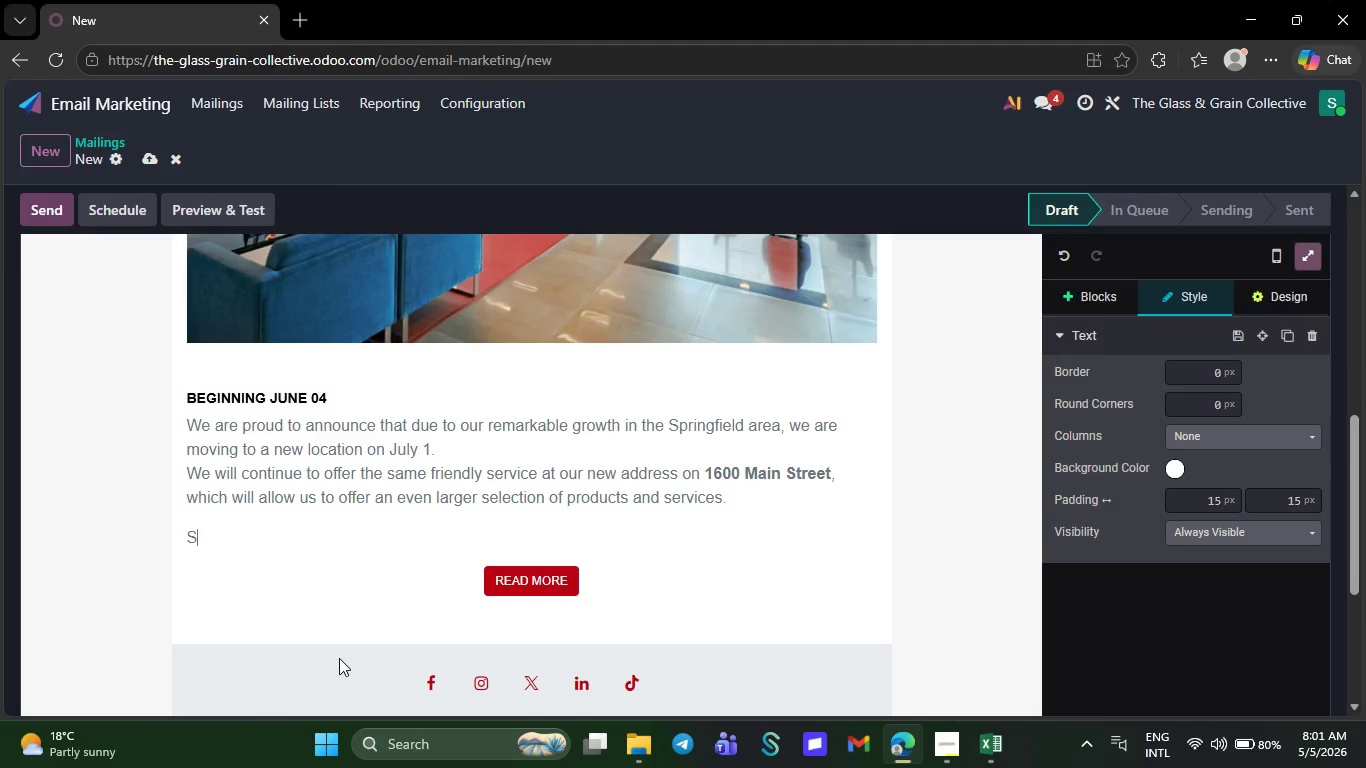 
key(Backspace)
 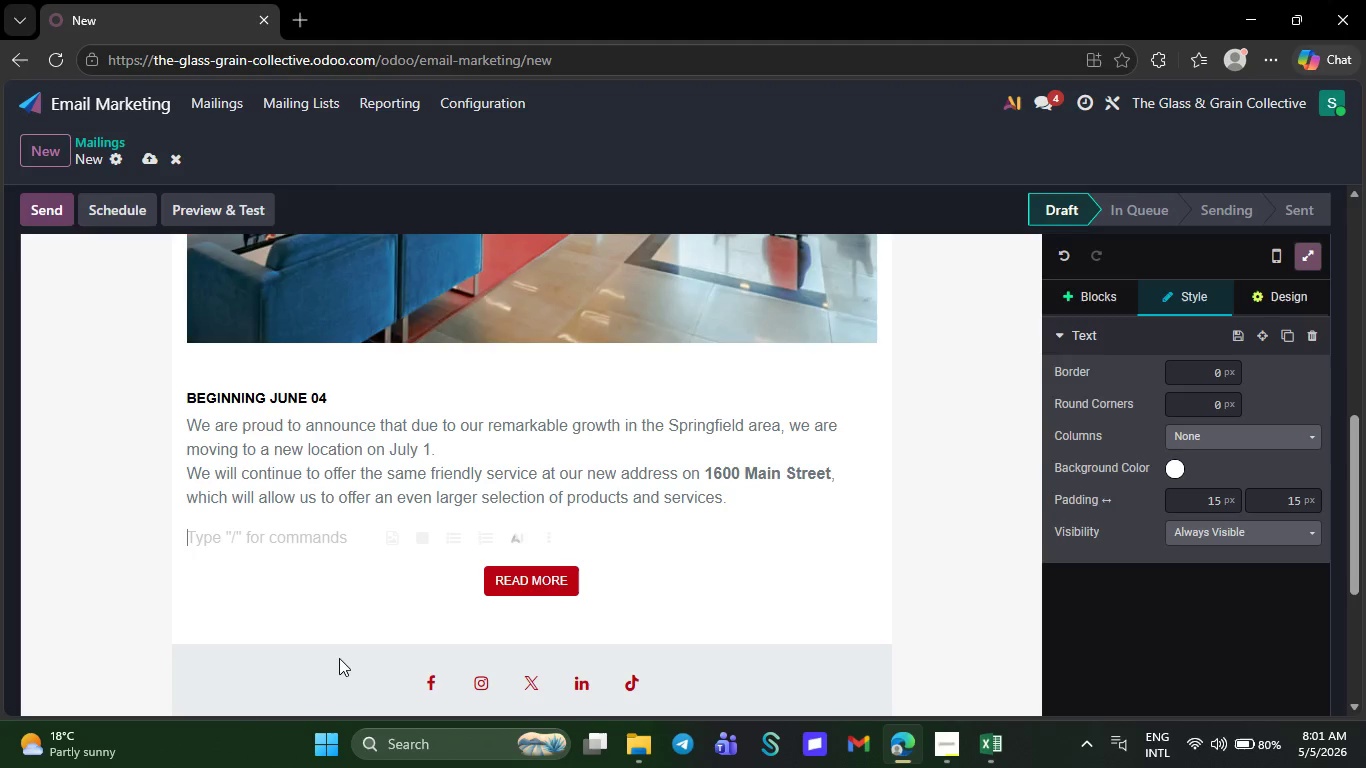 
key(Backspace)
 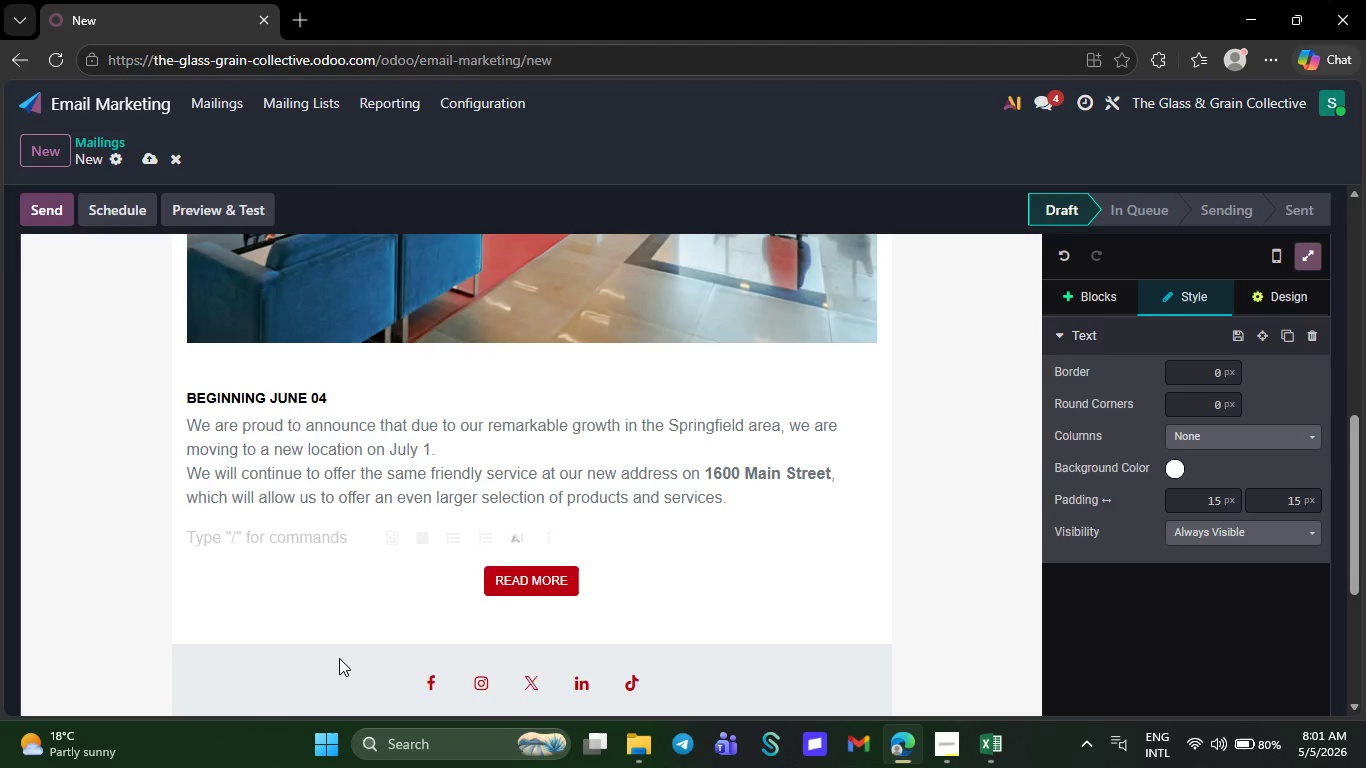 
key(Backspace)
 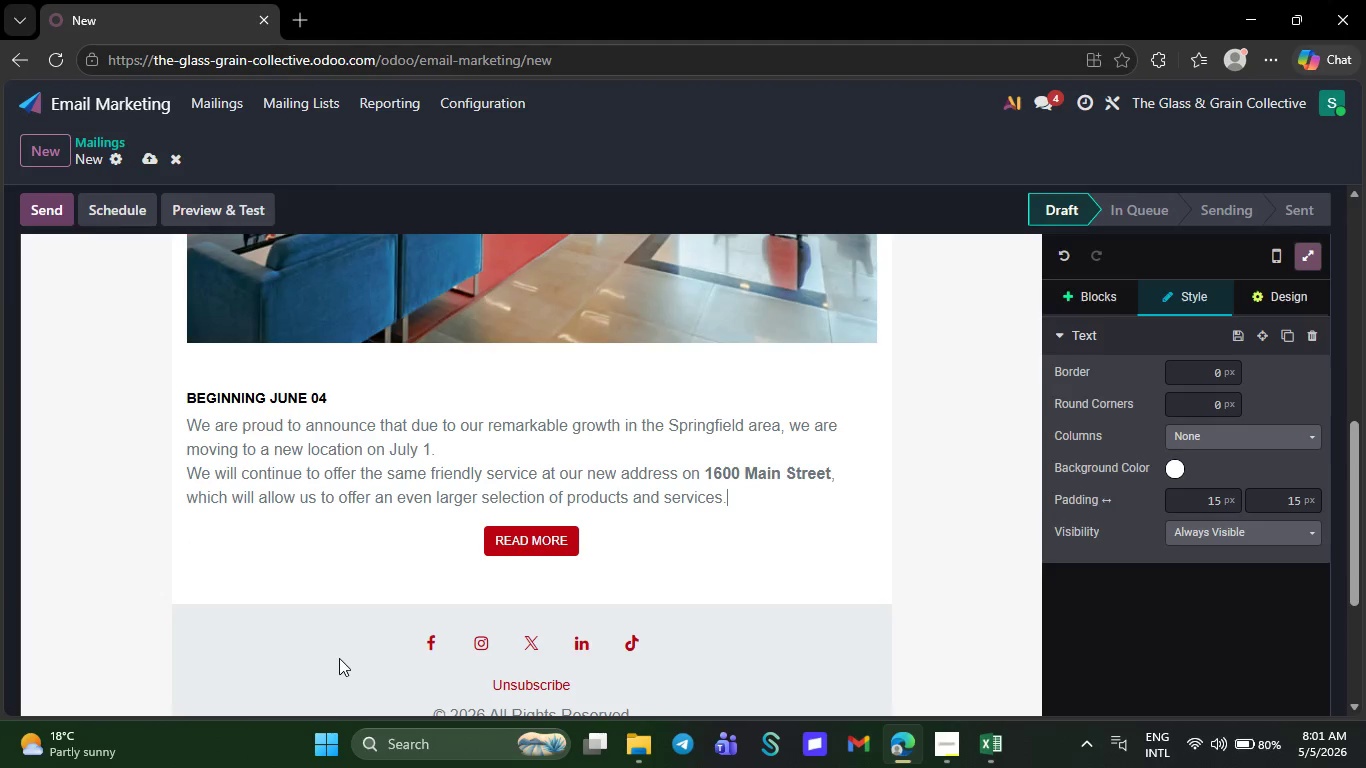 
key(Backspace)
 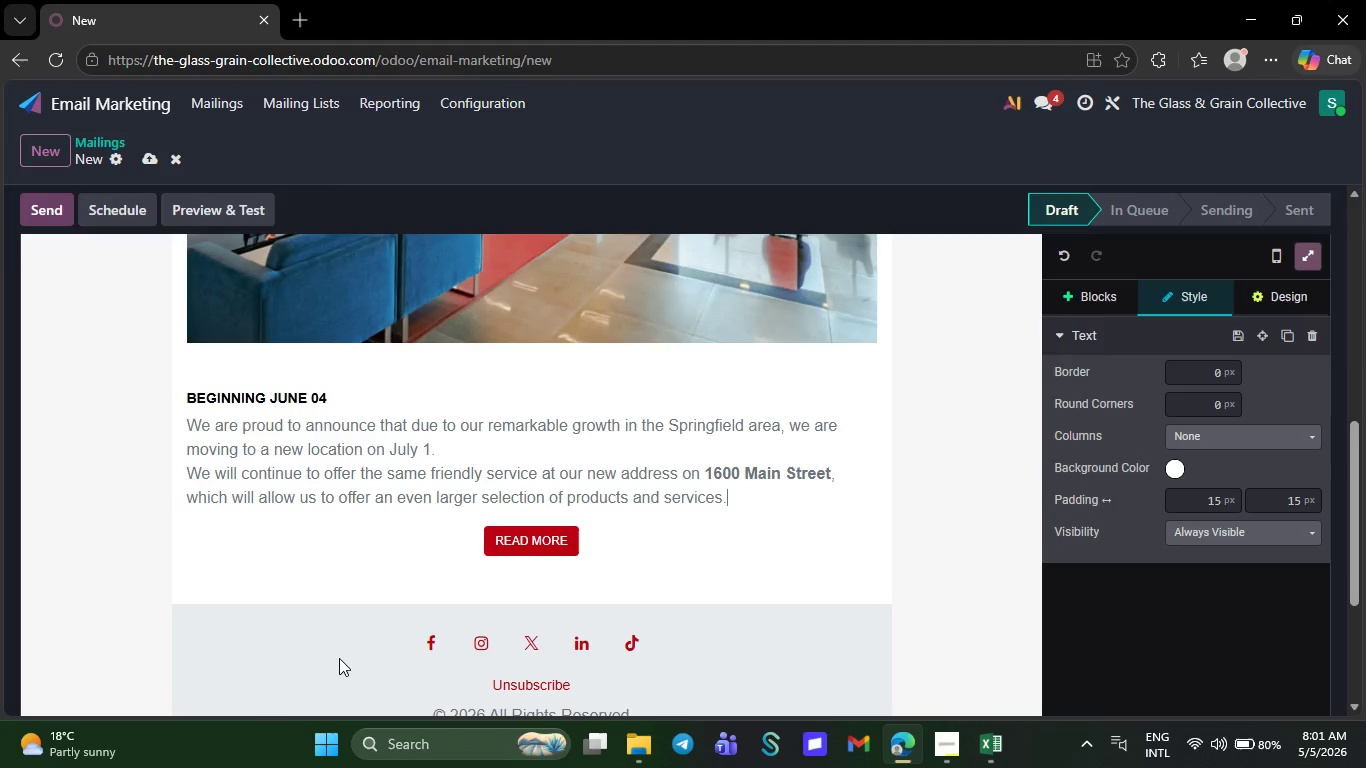 
key(Backspace)
 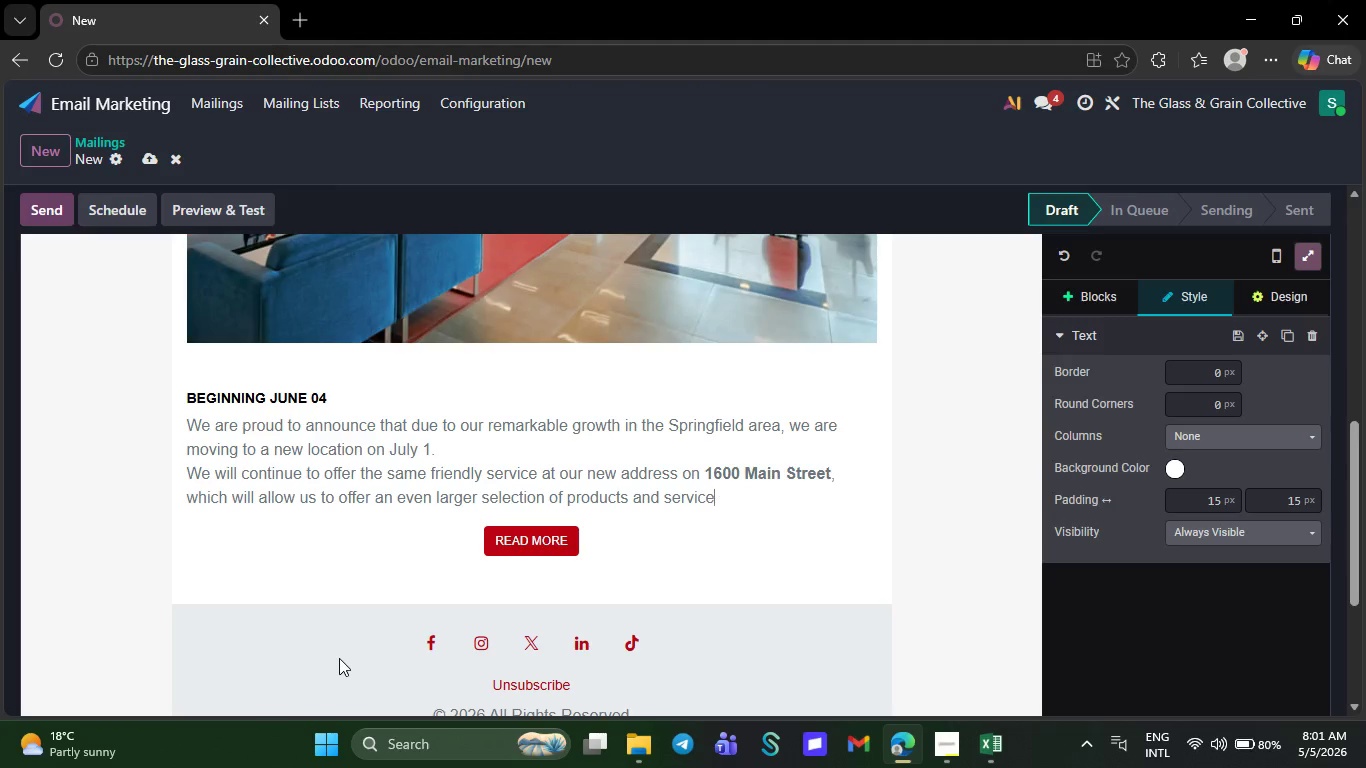 
key(Backspace)
 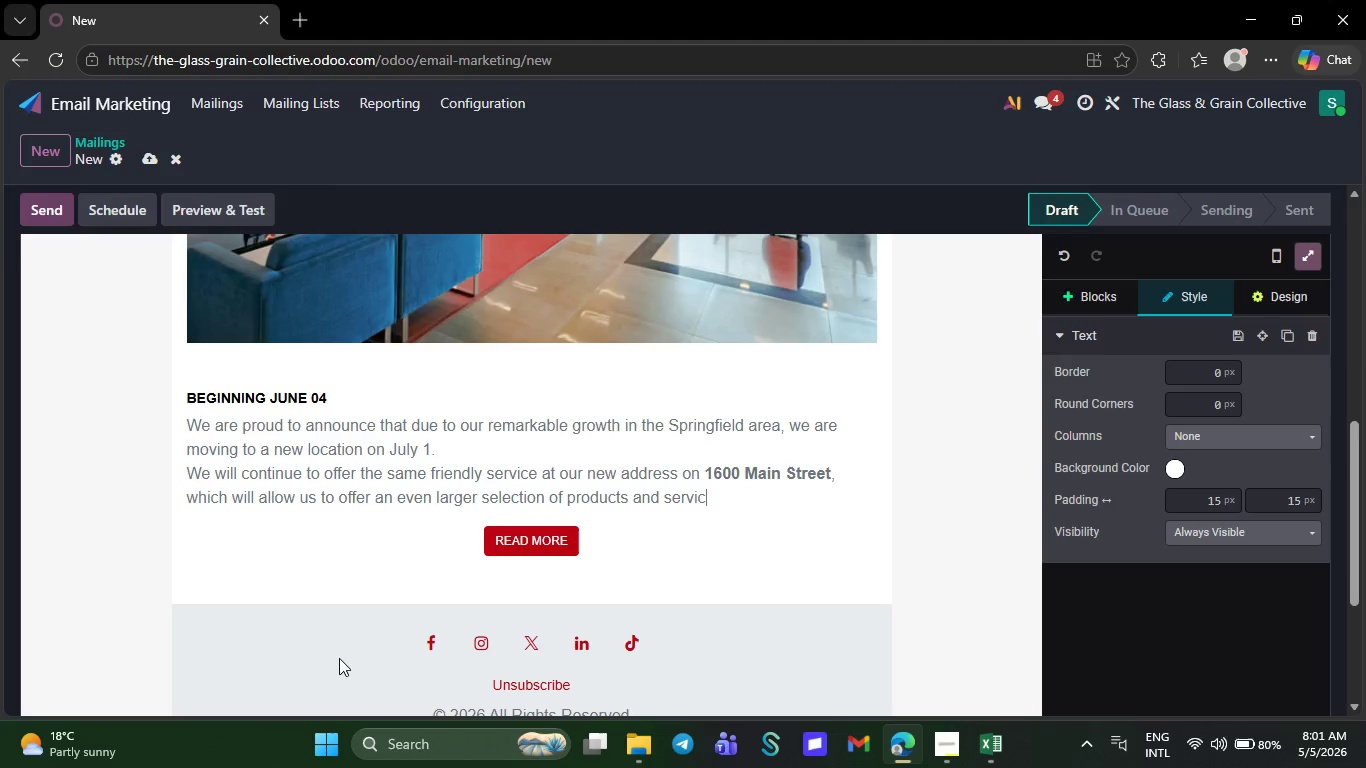 
key(Backspace)
 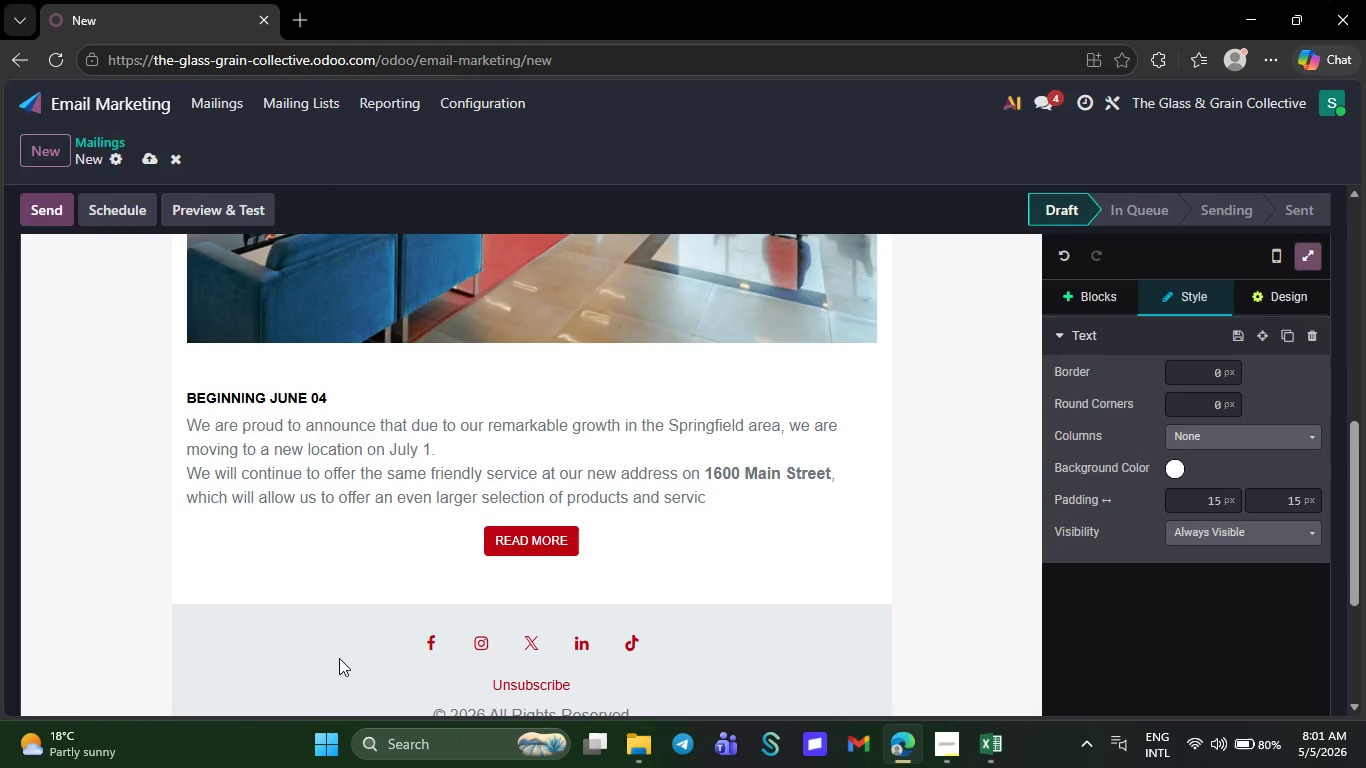 
key(Backspace)
 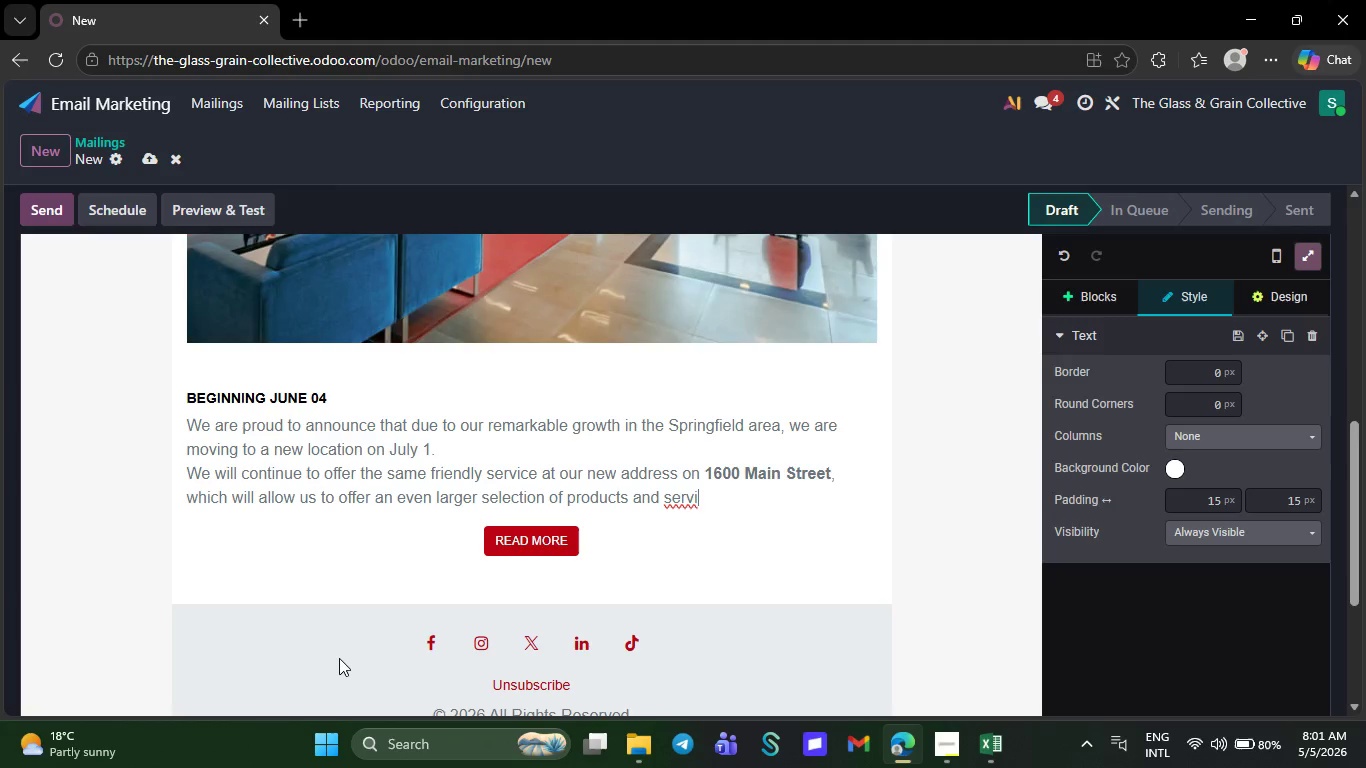 
key(Backspace)
 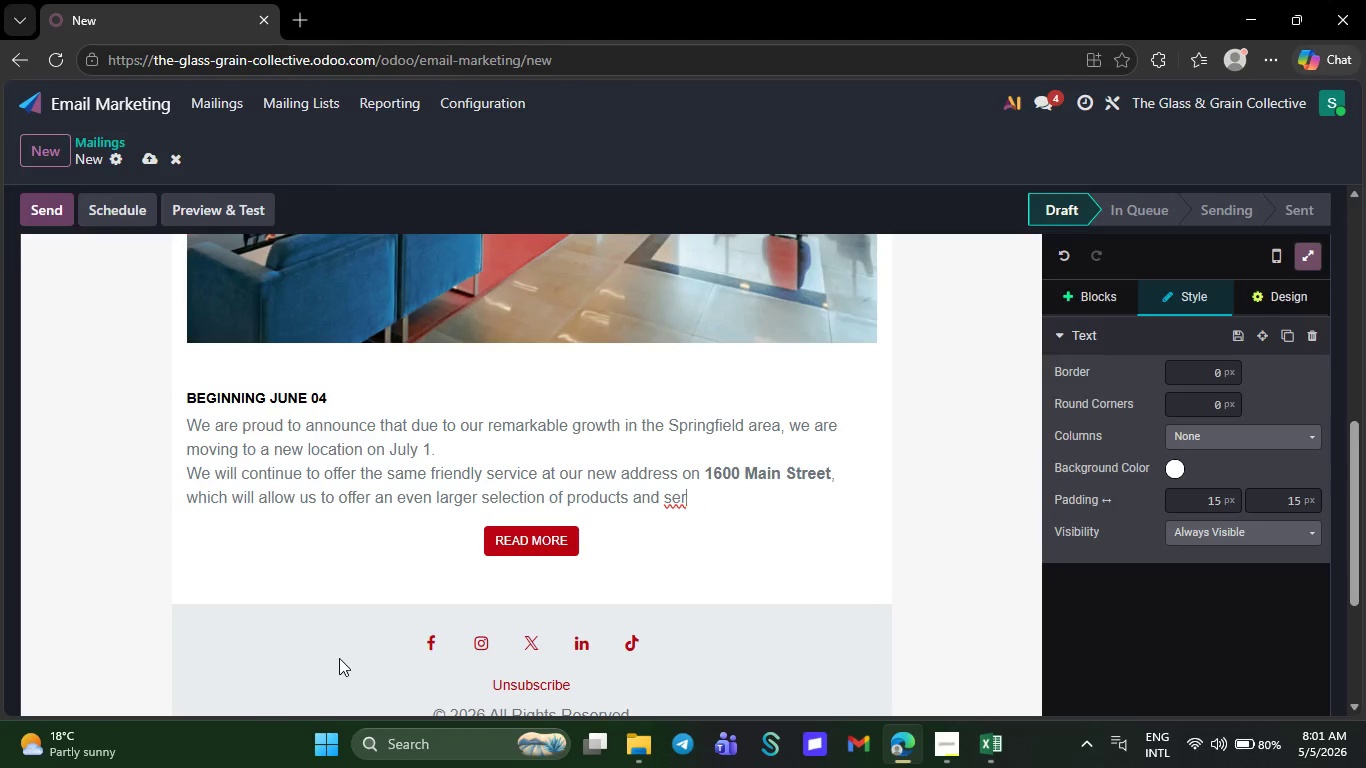 
key(Backspace)
 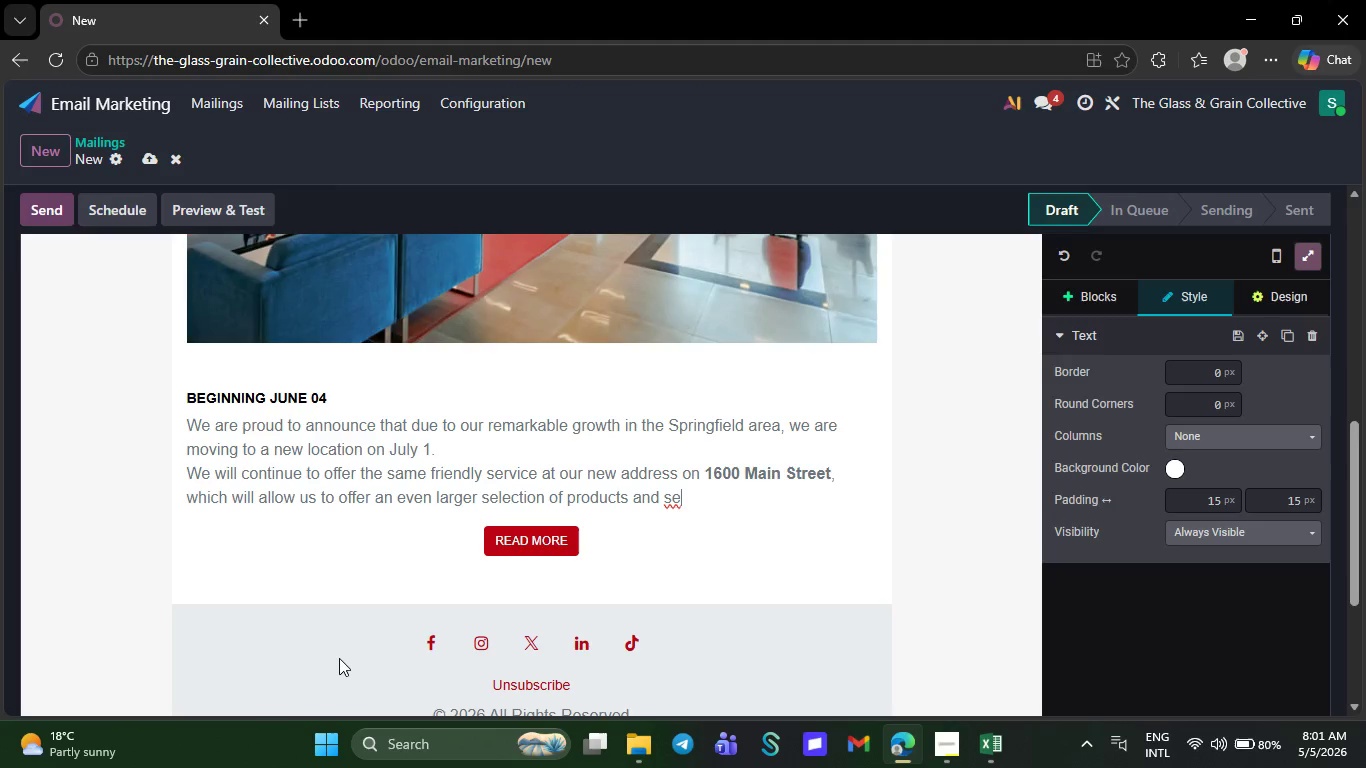 
key(Backspace)
 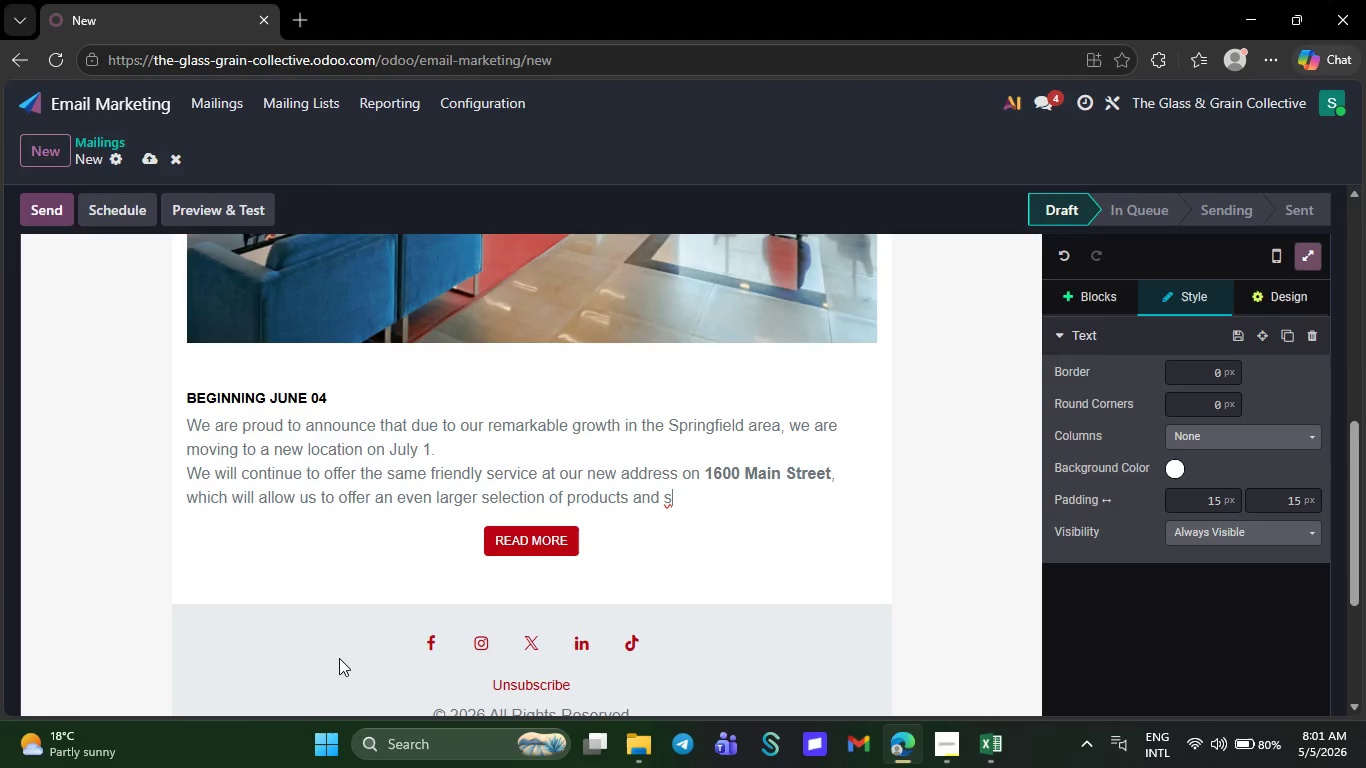 
key(Backspace)
 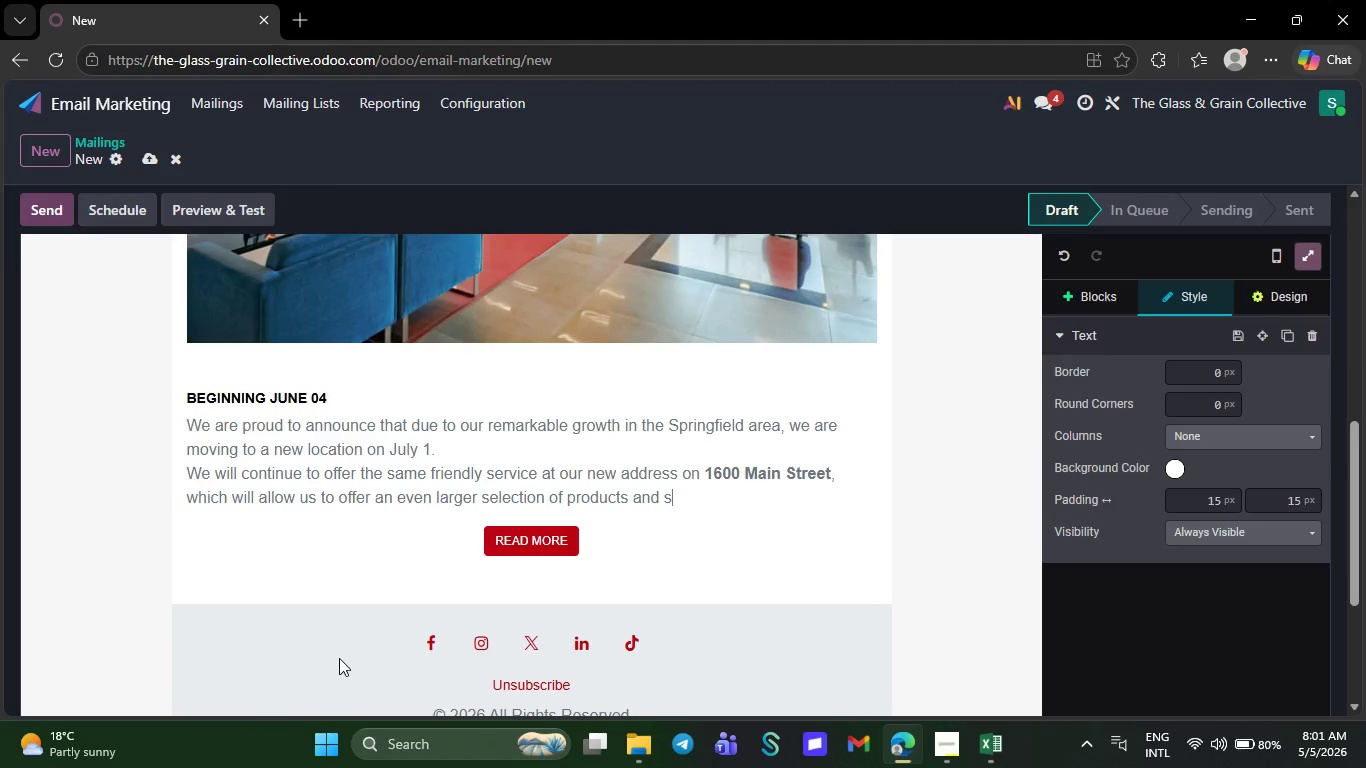 
key(Backspace)
 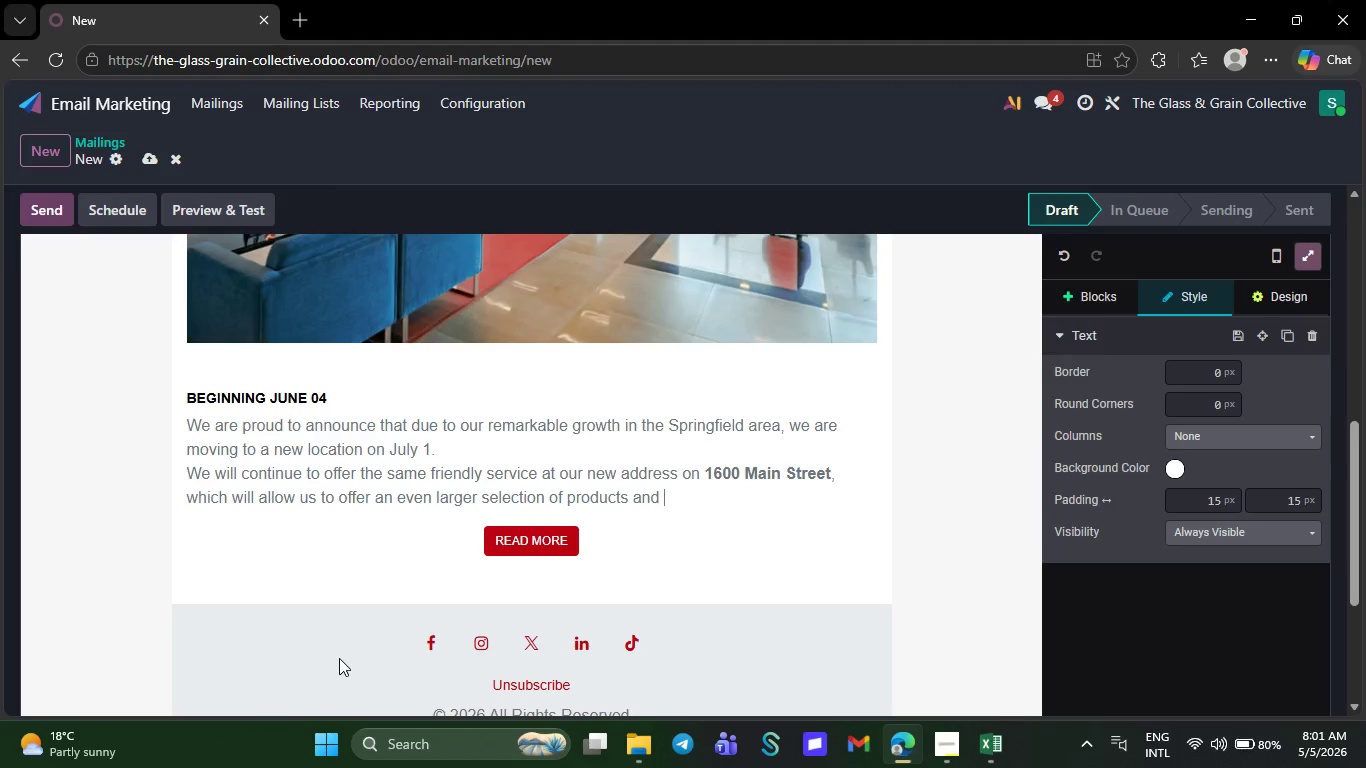 
key(Backspace)
 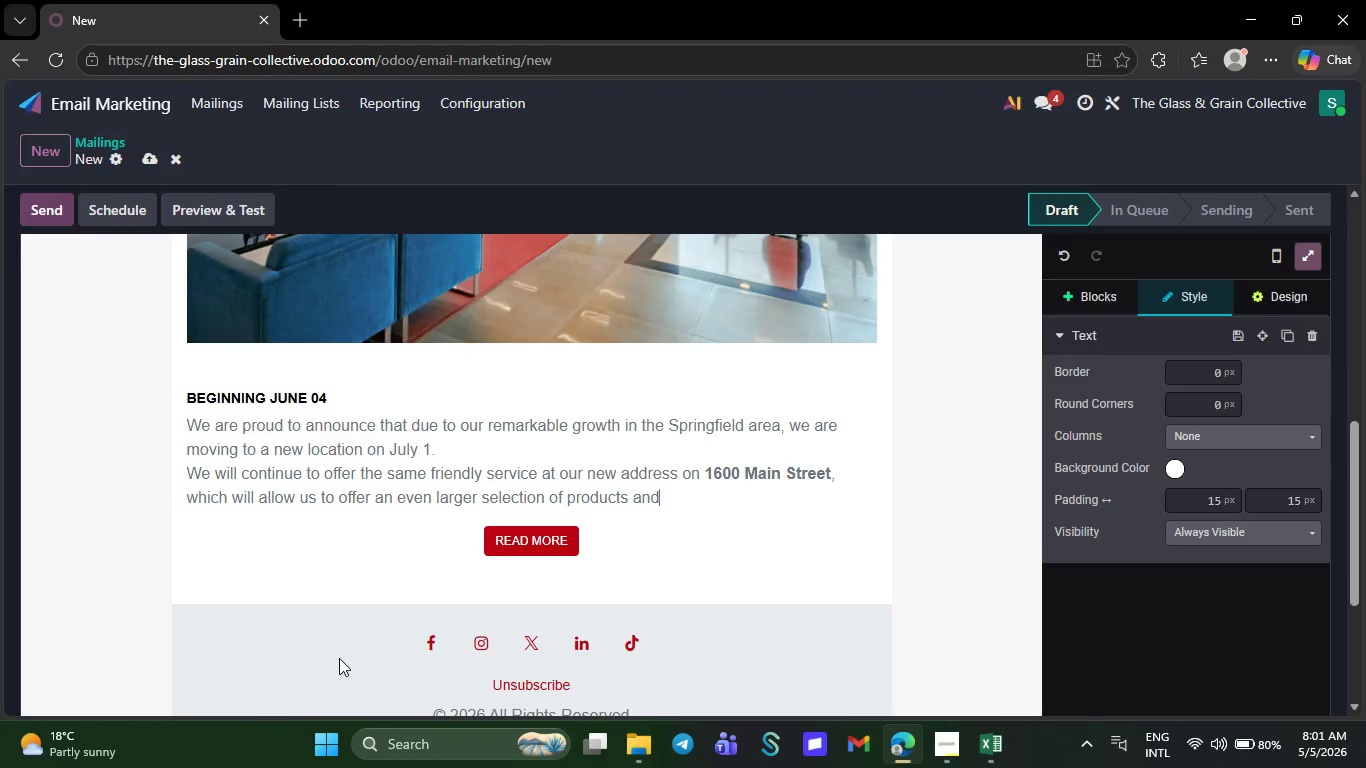 
key(Backspace)
 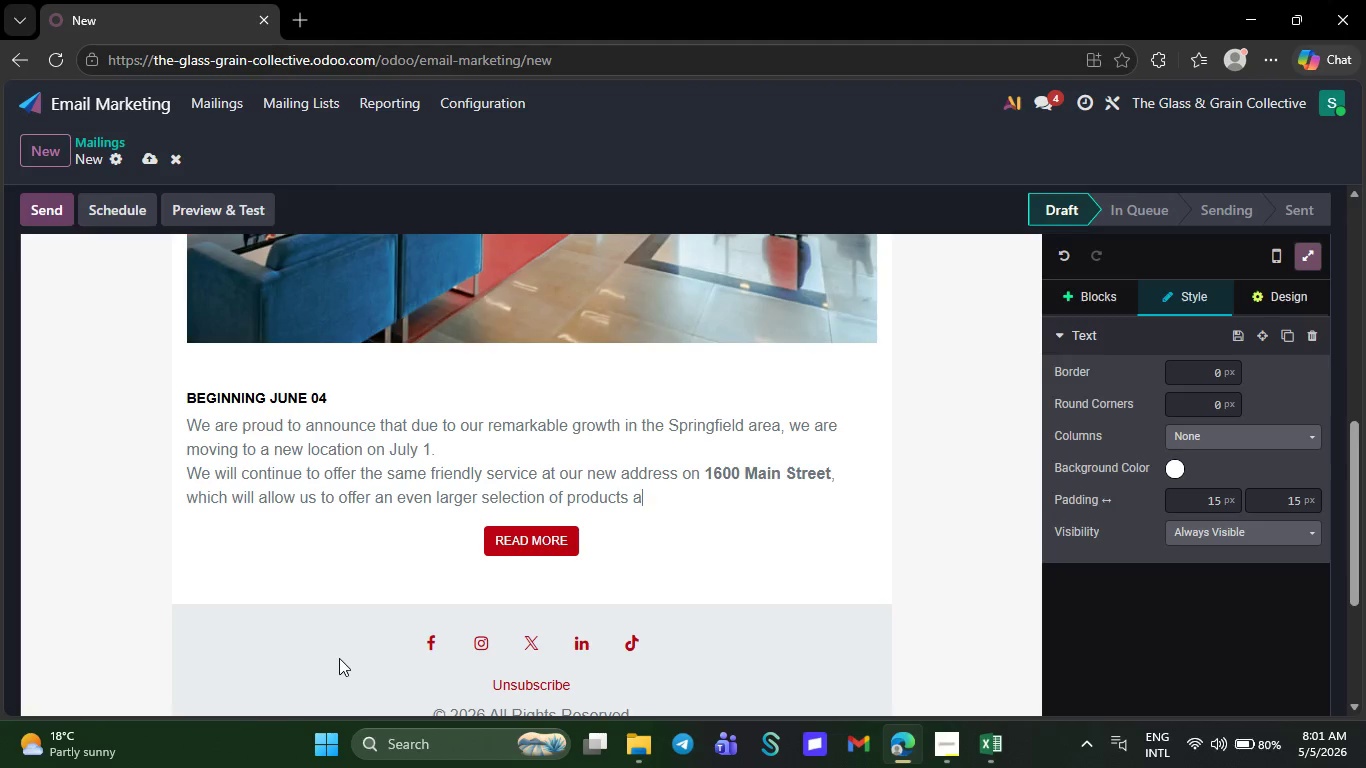 
key(Backspace)
 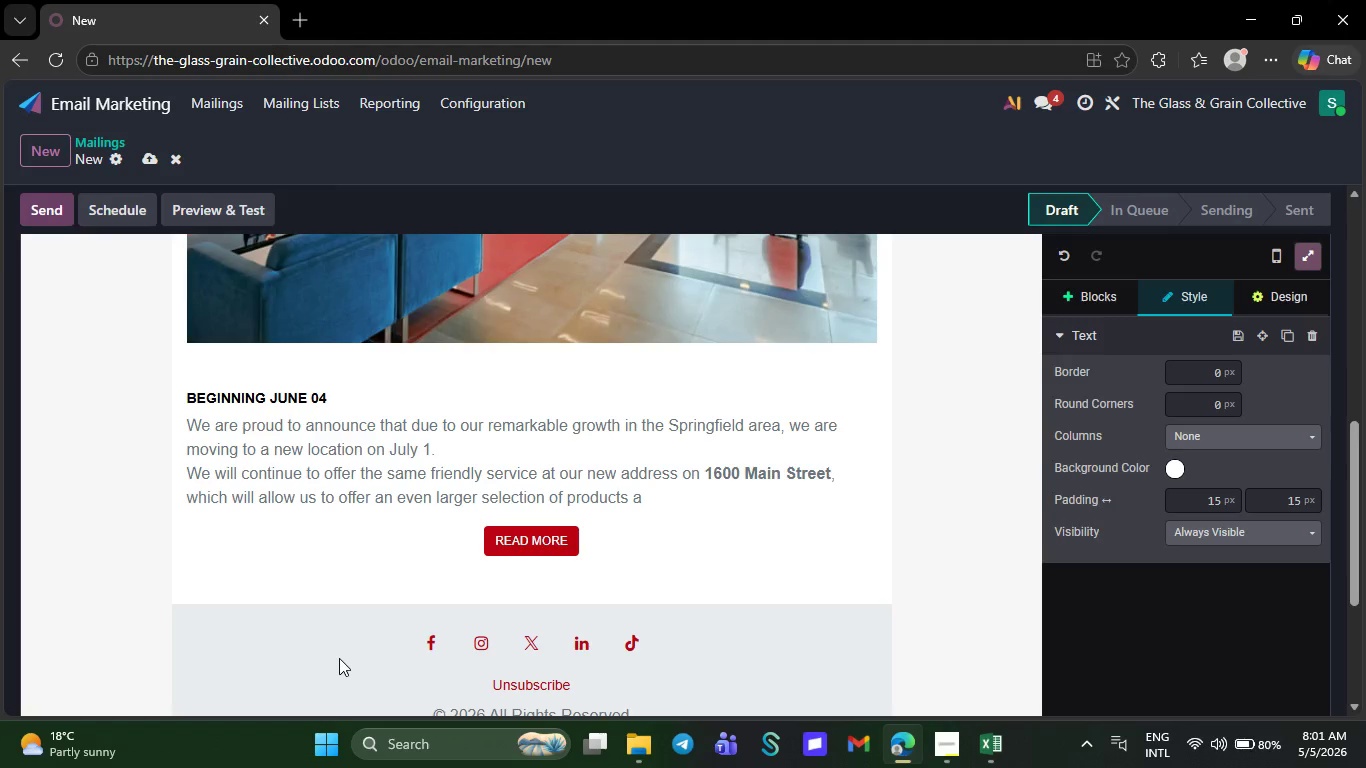 
key(Backspace)
 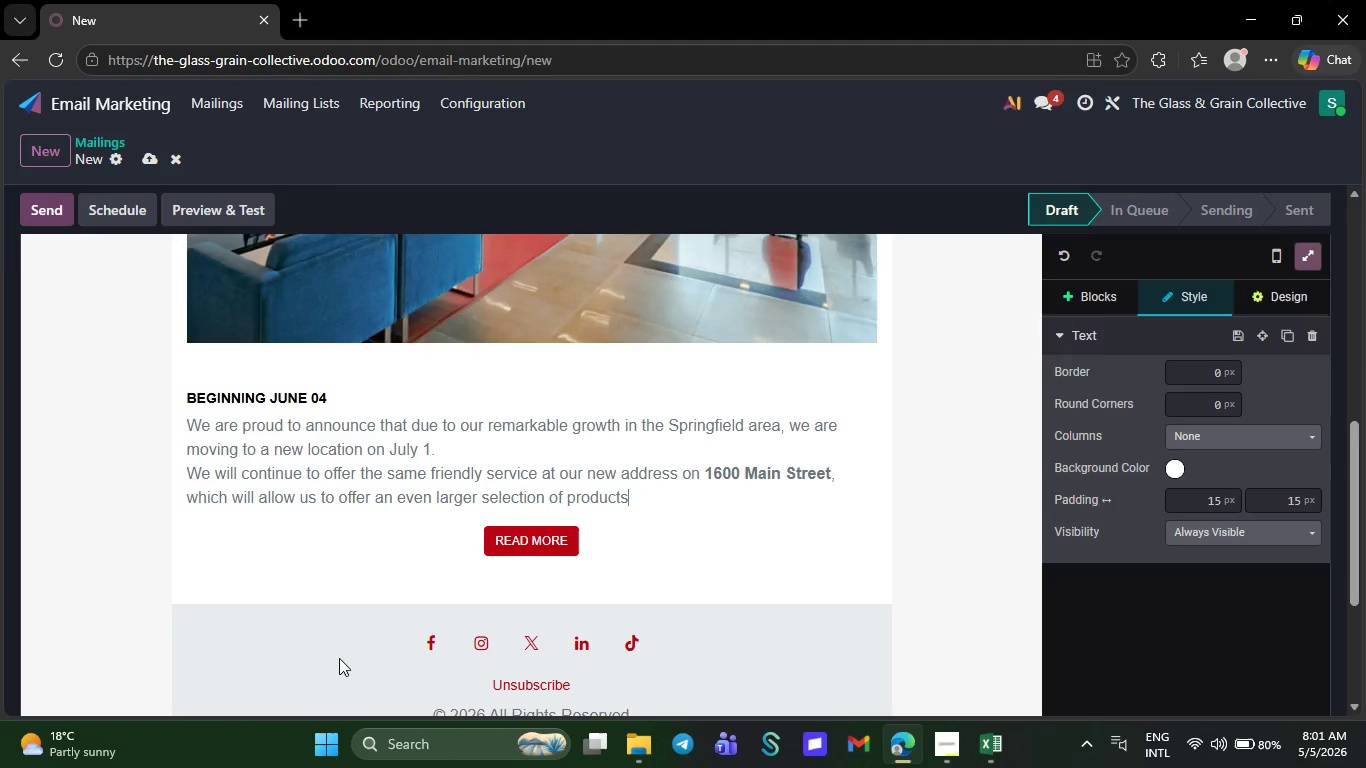 
key(Backspace)
 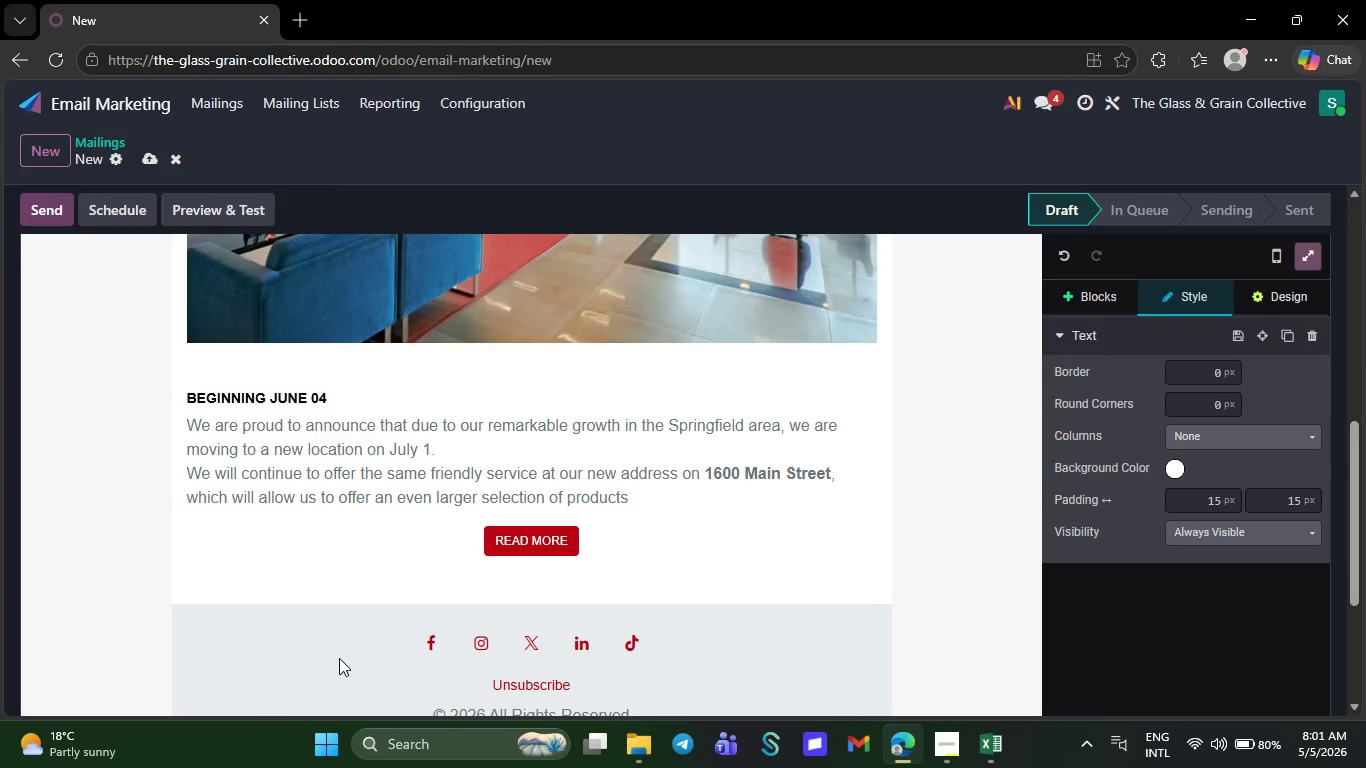 
key(Backspace)
 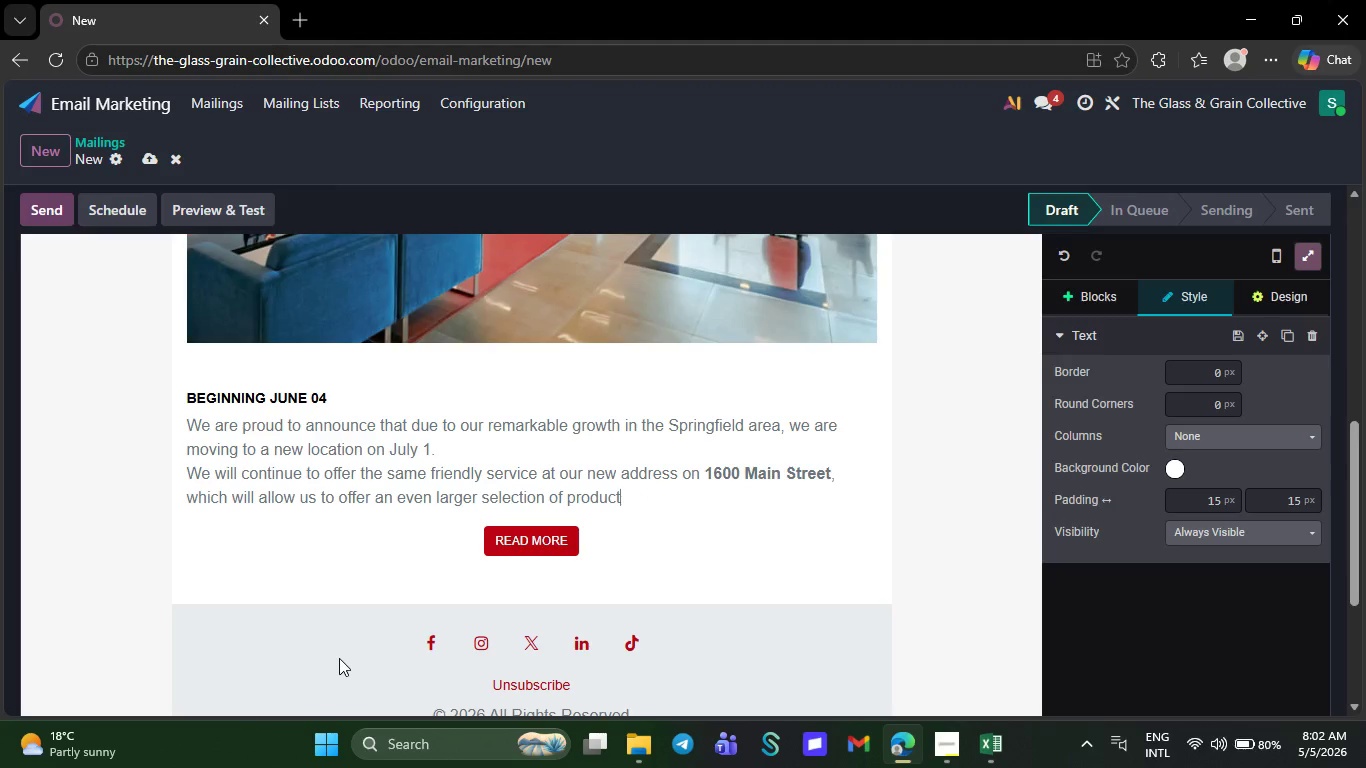 
key(Backspace)
 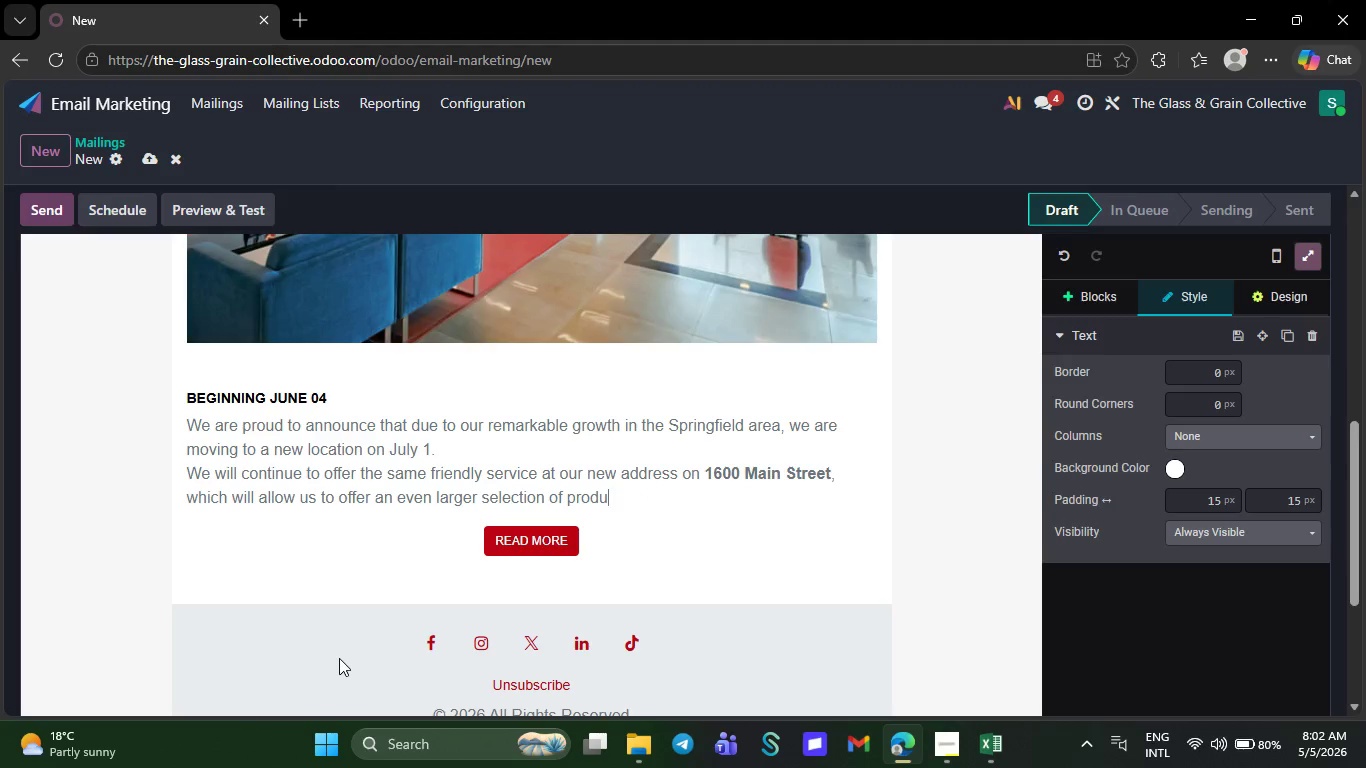 
key(Backspace)
 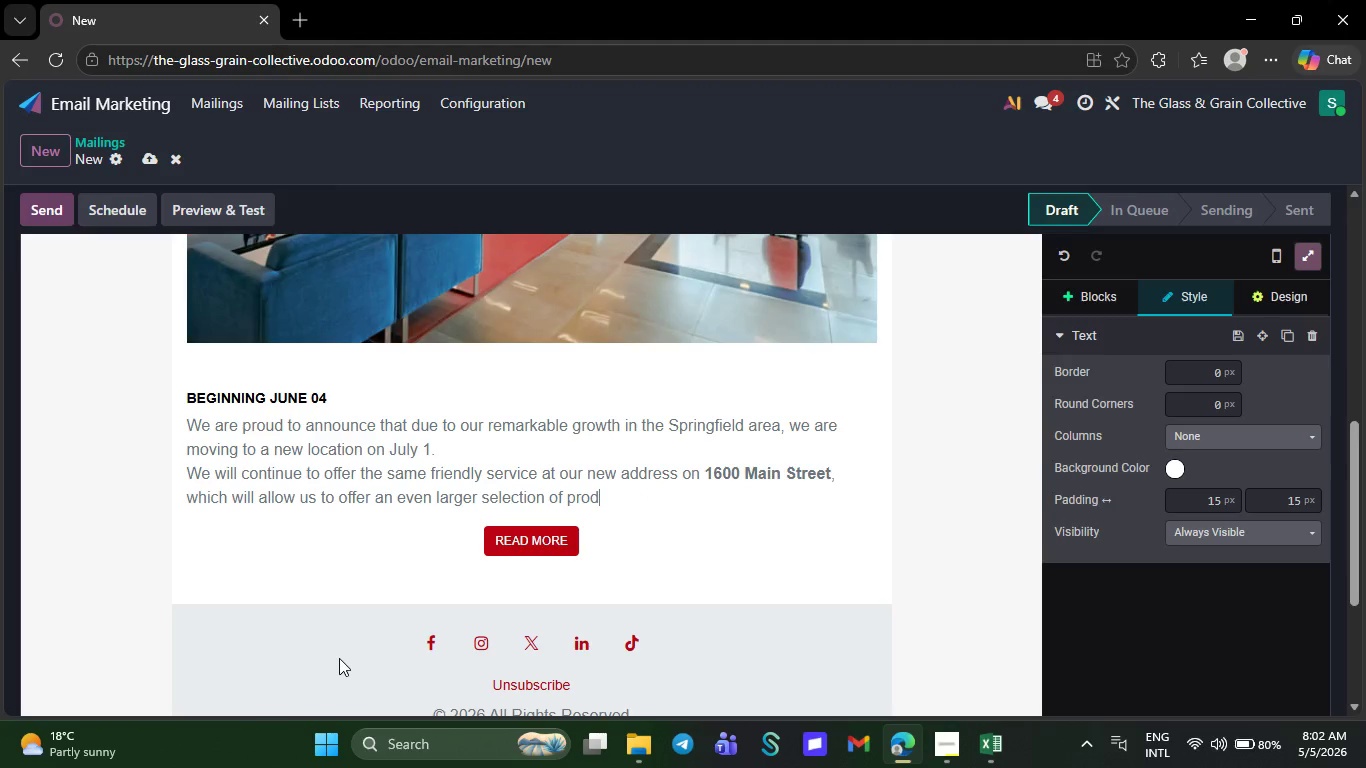 
key(Backspace)
 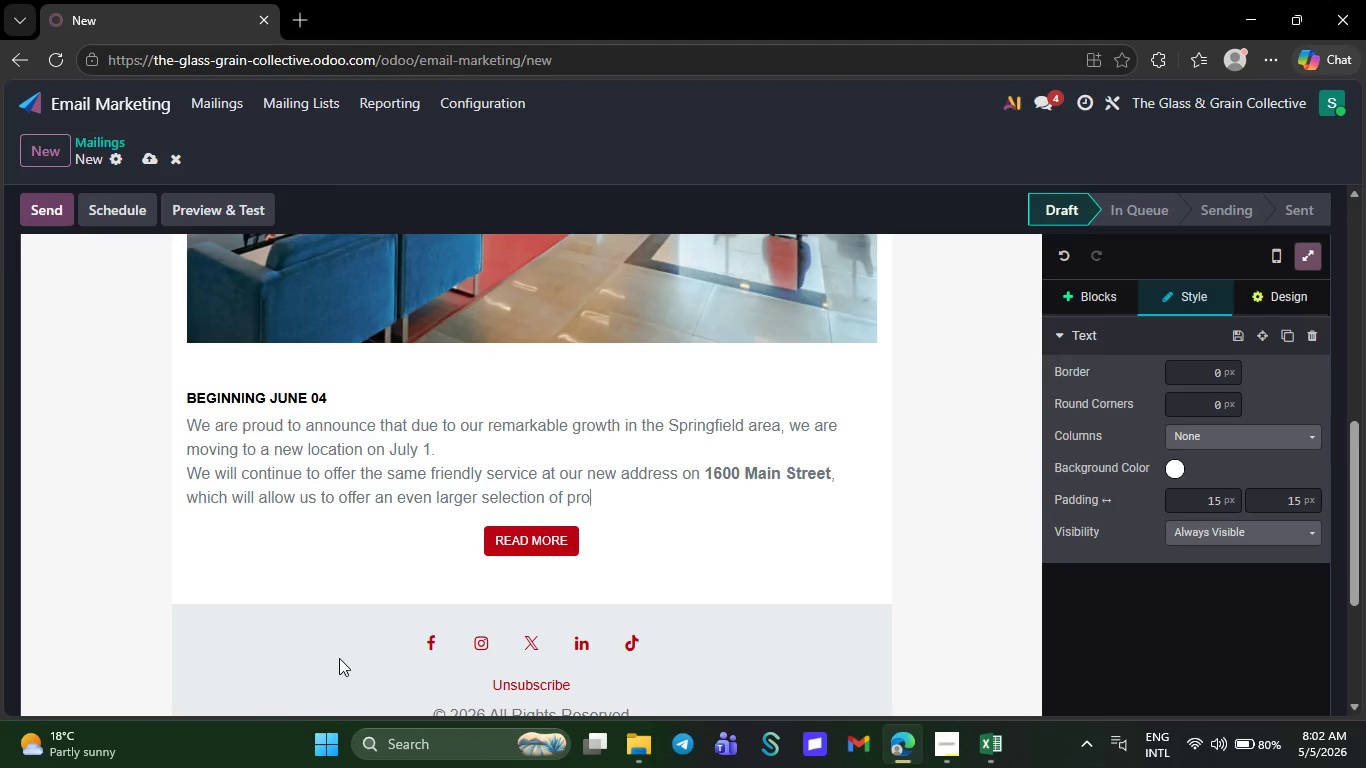 
key(Backspace)
 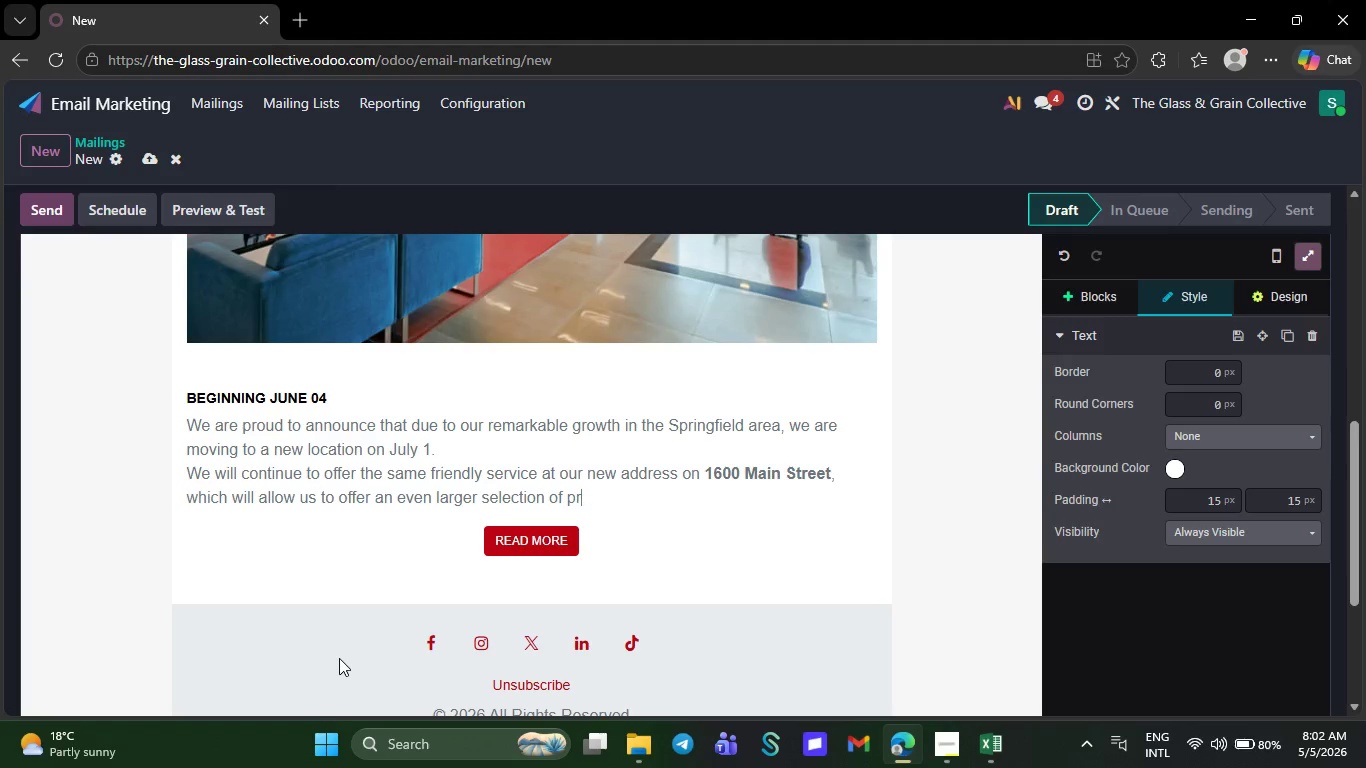 
key(Backspace)
 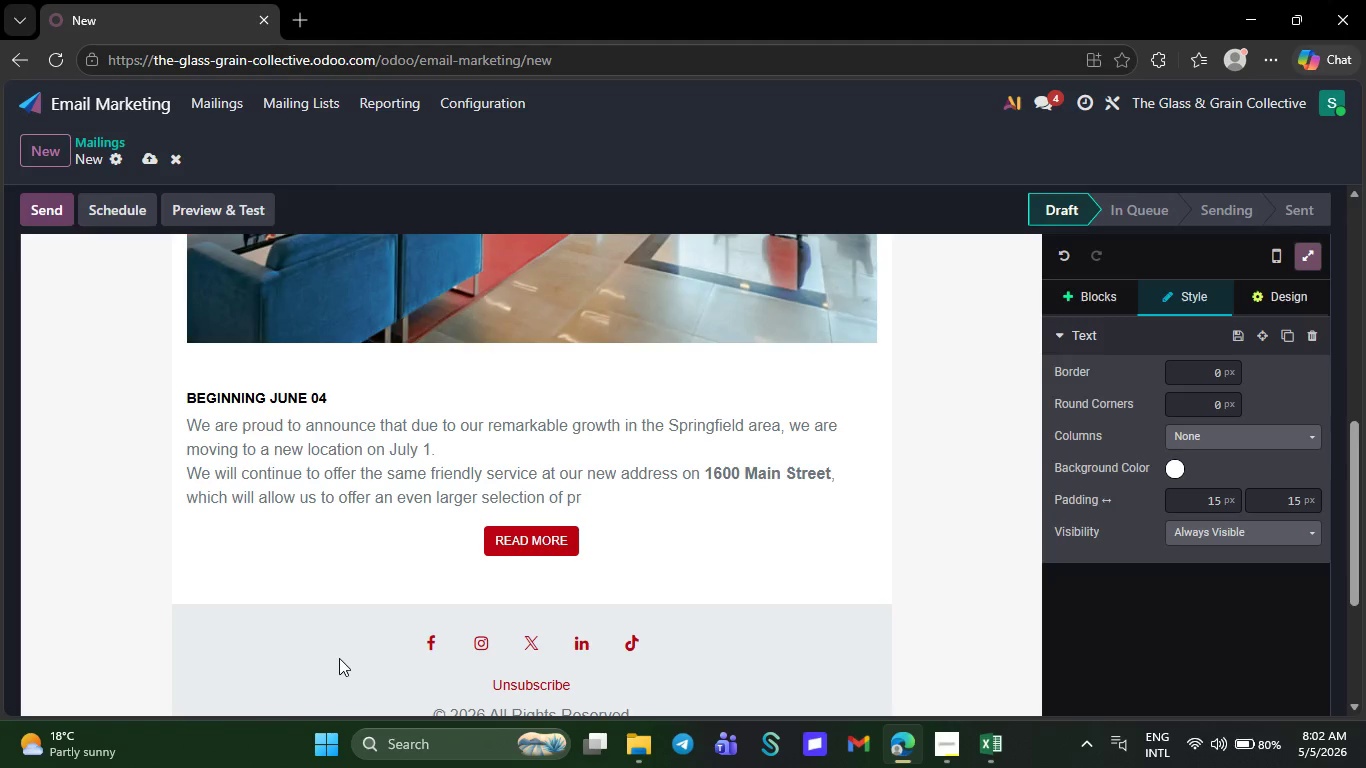 
key(Backspace)
 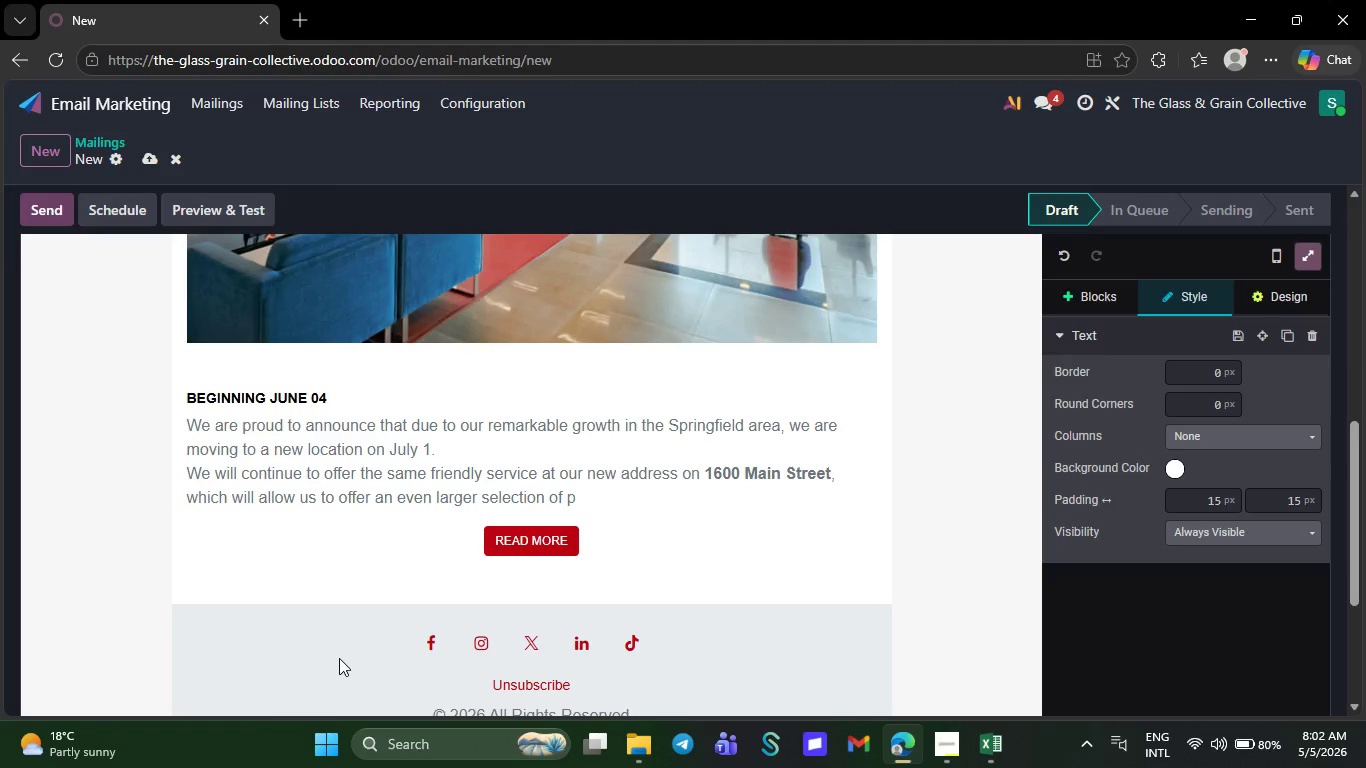 
key(Backspace)
 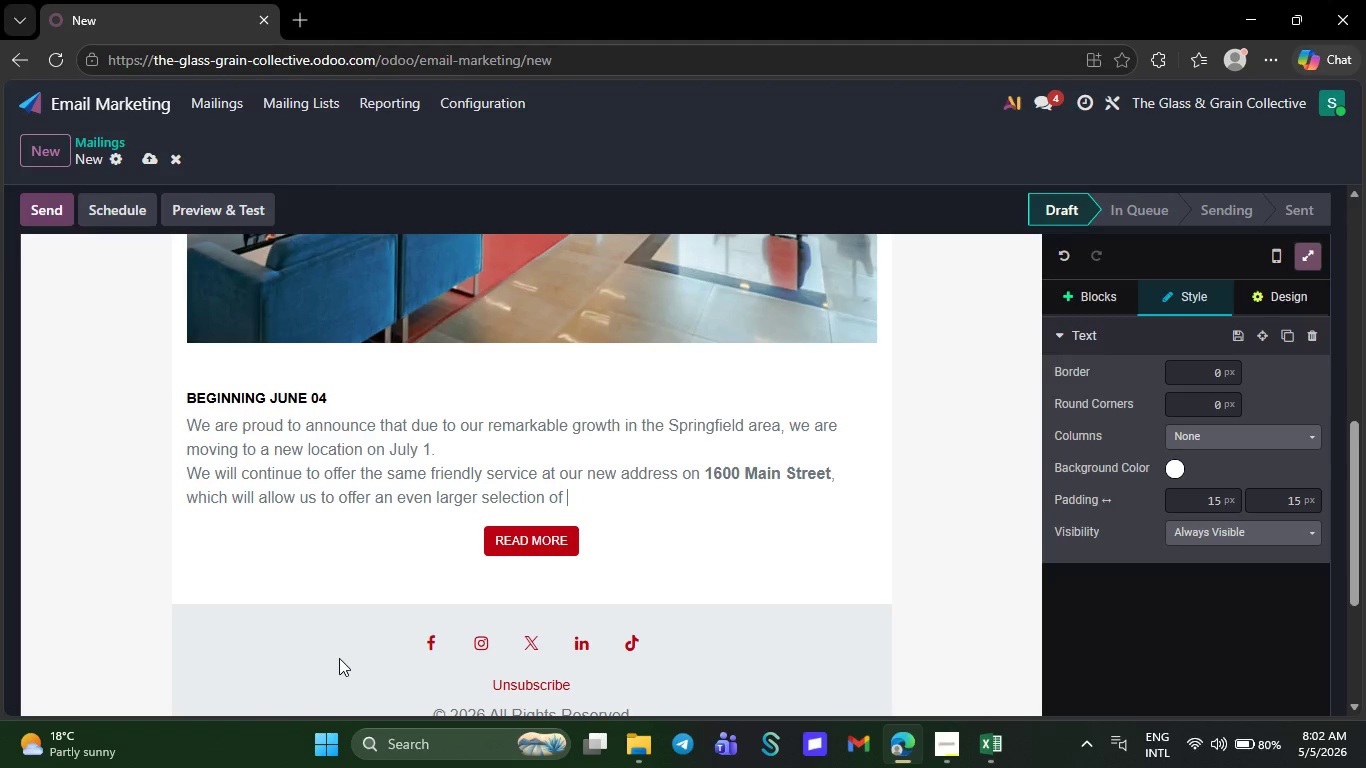 
key(Backspace)
 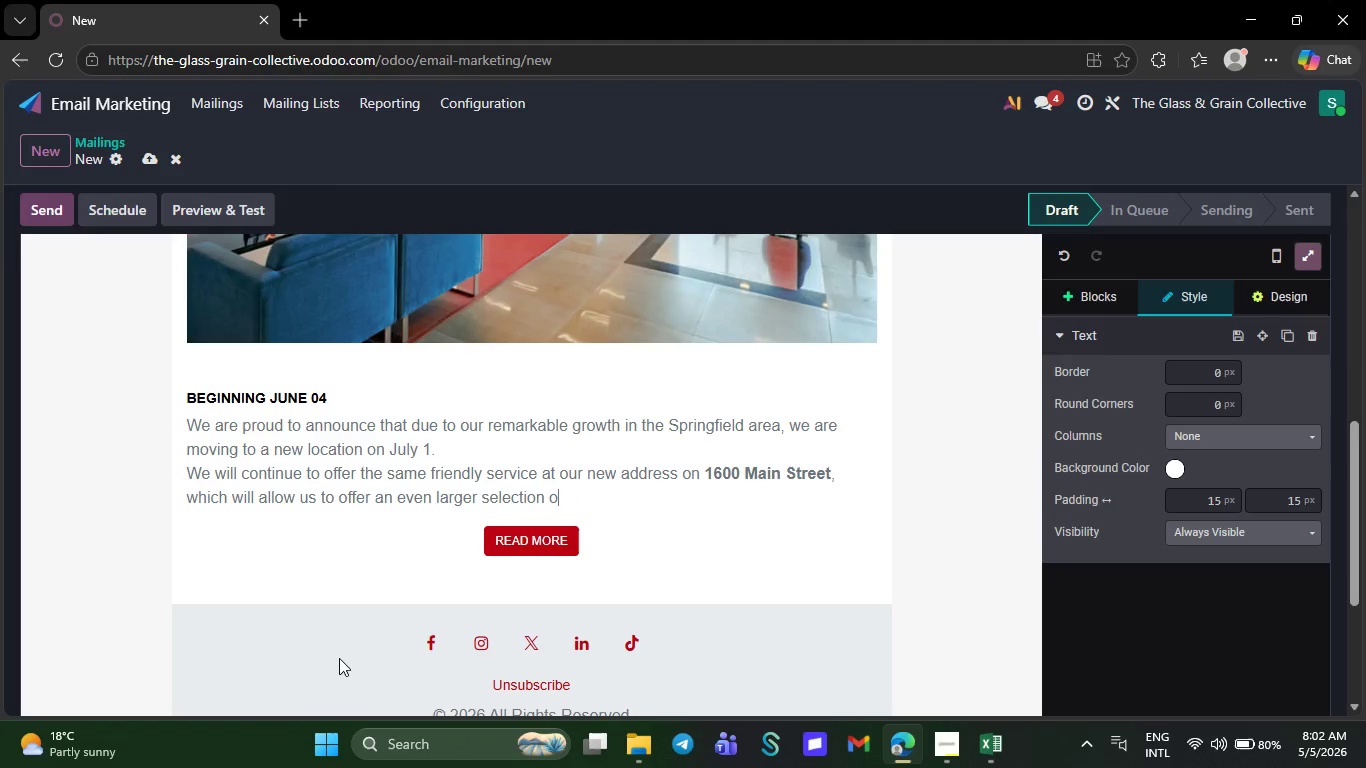 
key(Backspace)
 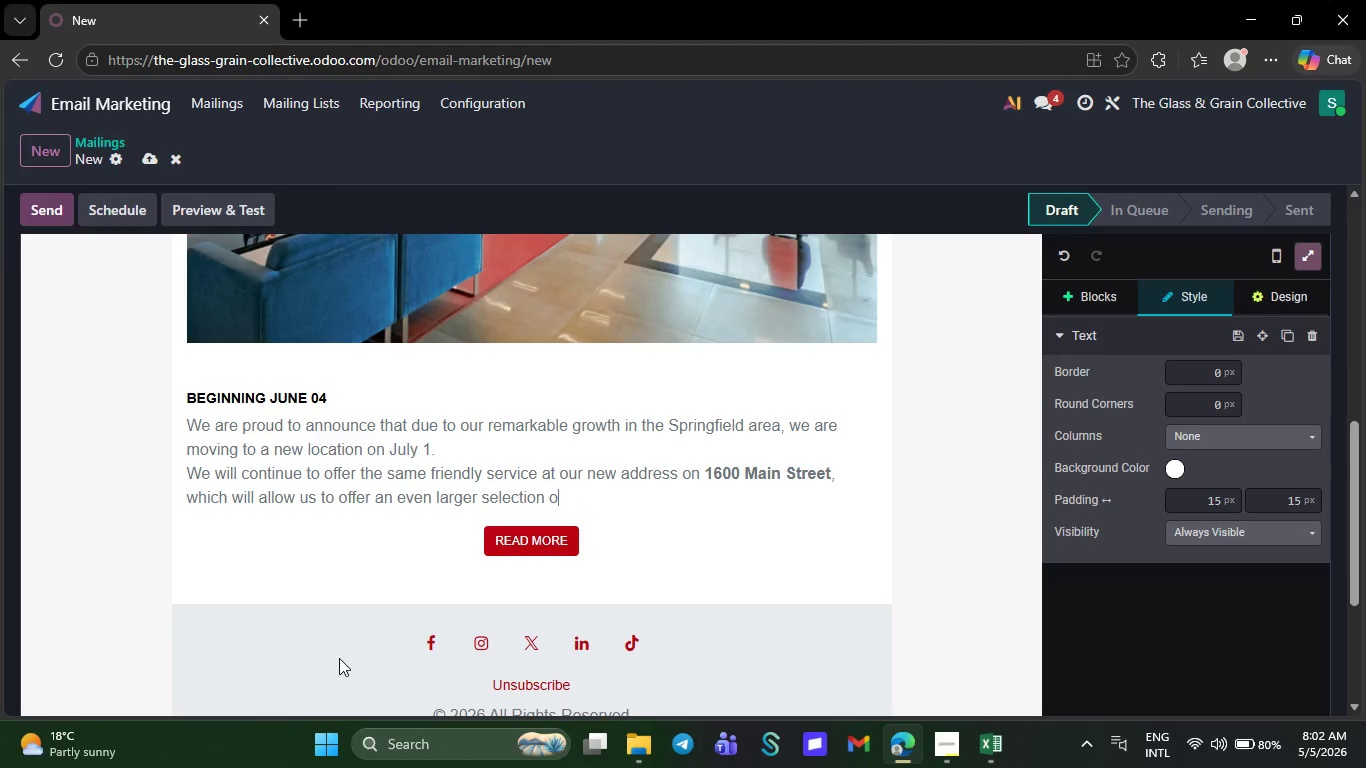 
key(Backspace)
 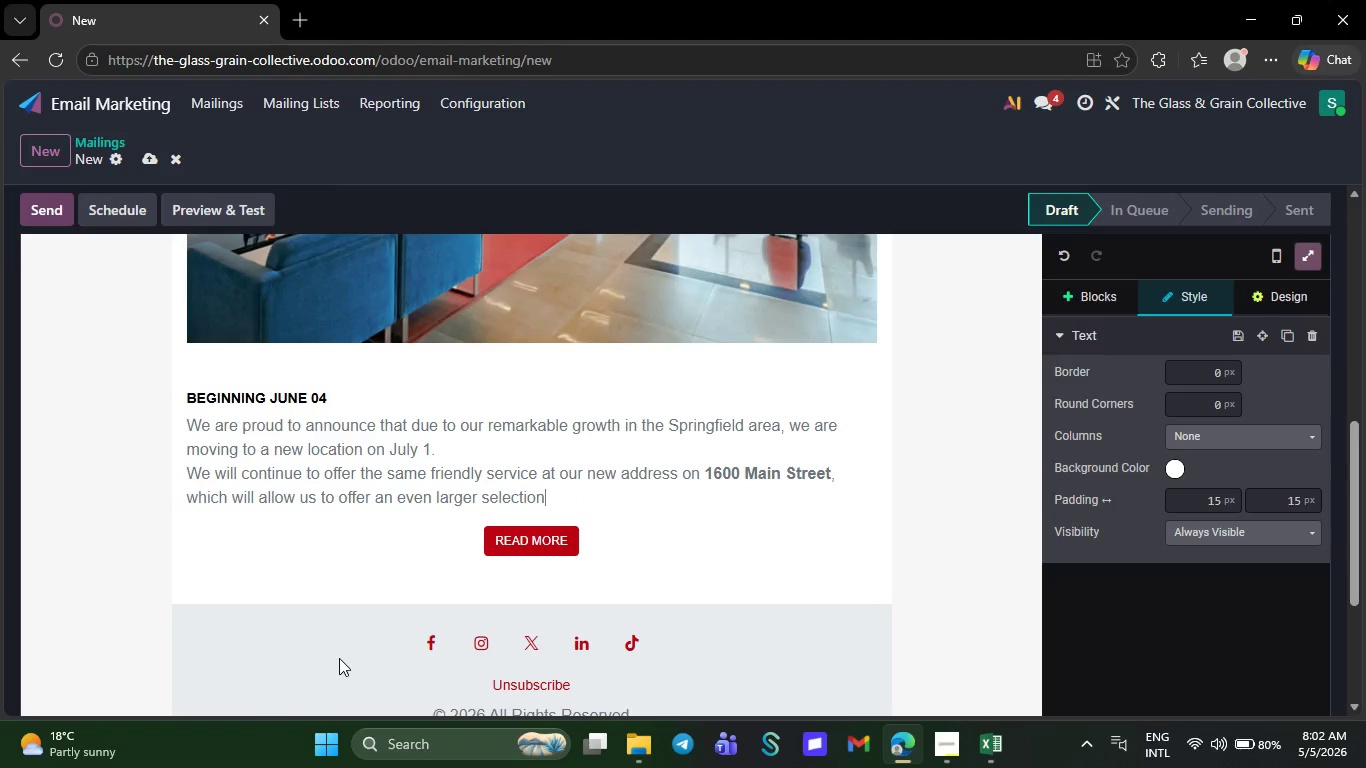 
key(Backspace)
 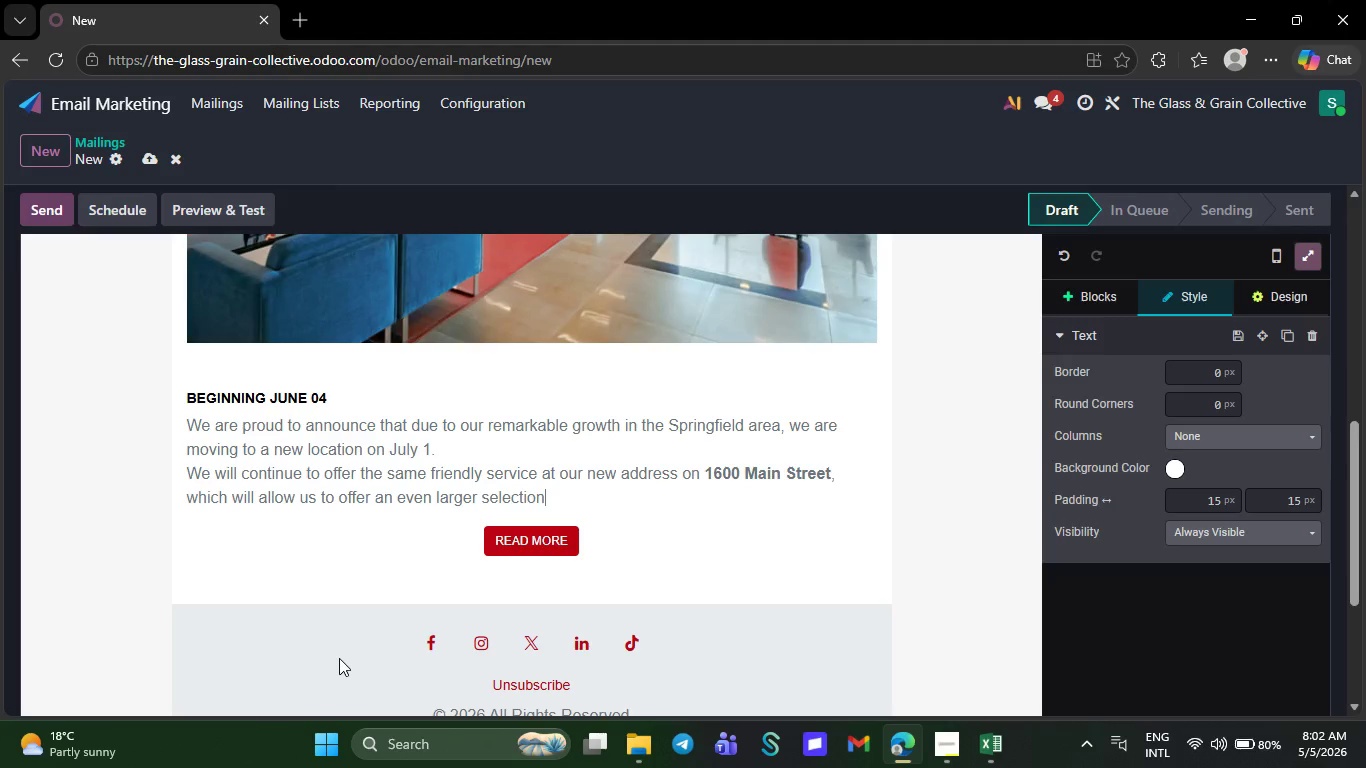 
key(Backspace)
 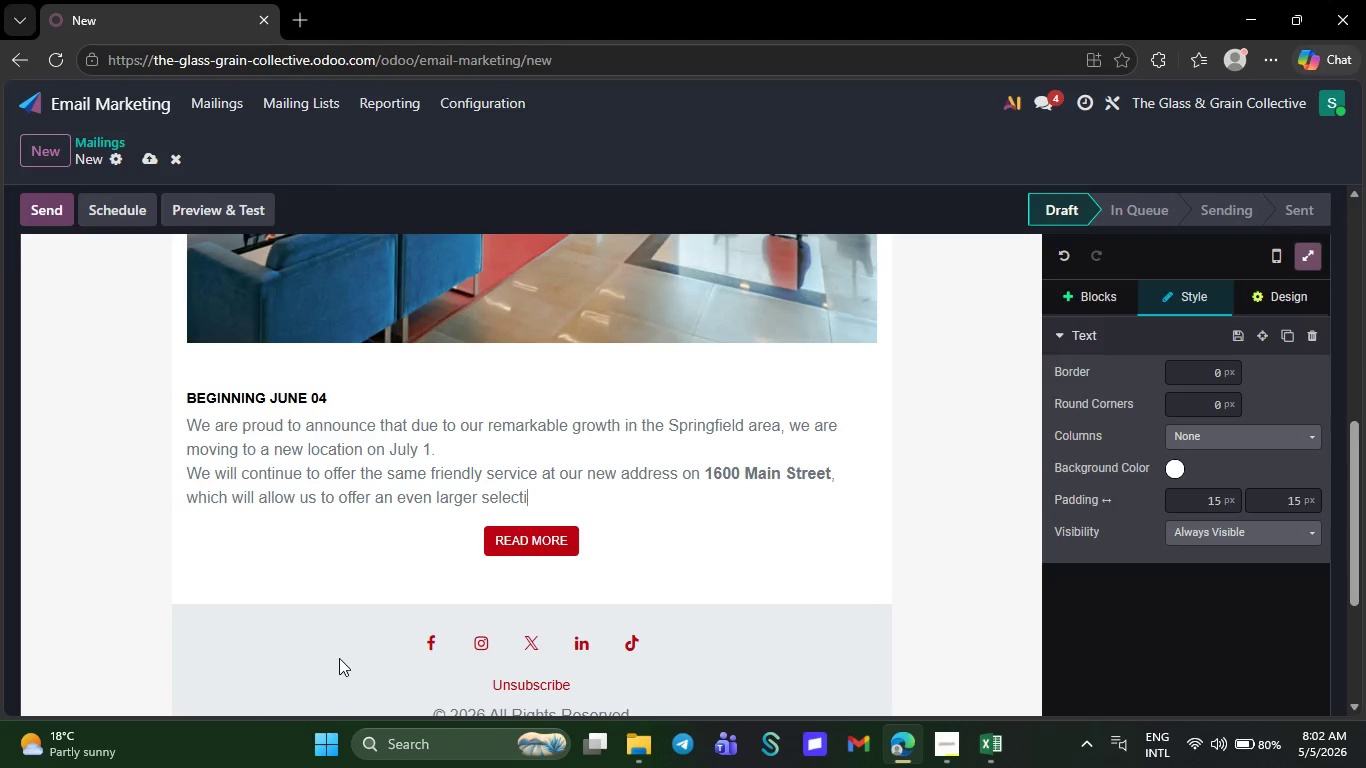 
key(Backspace)
 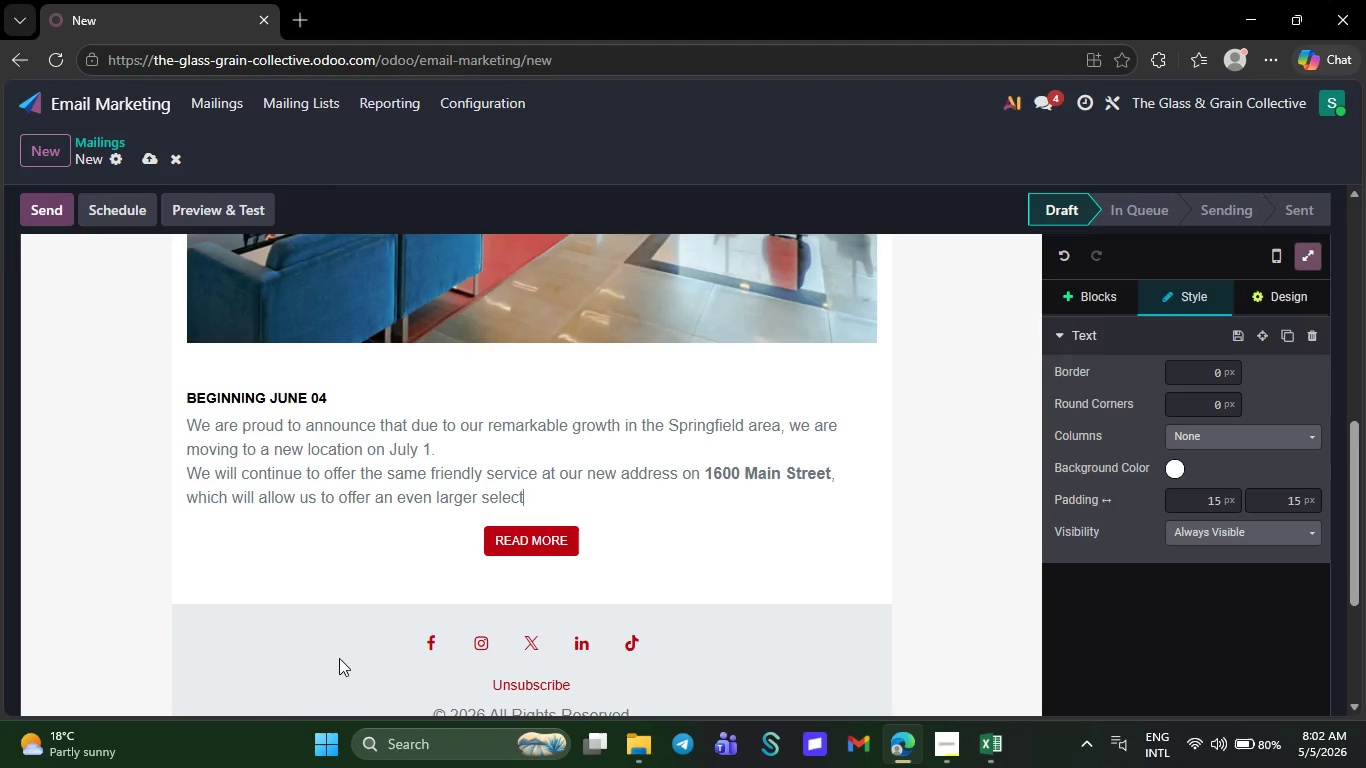 
key(Backspace)
 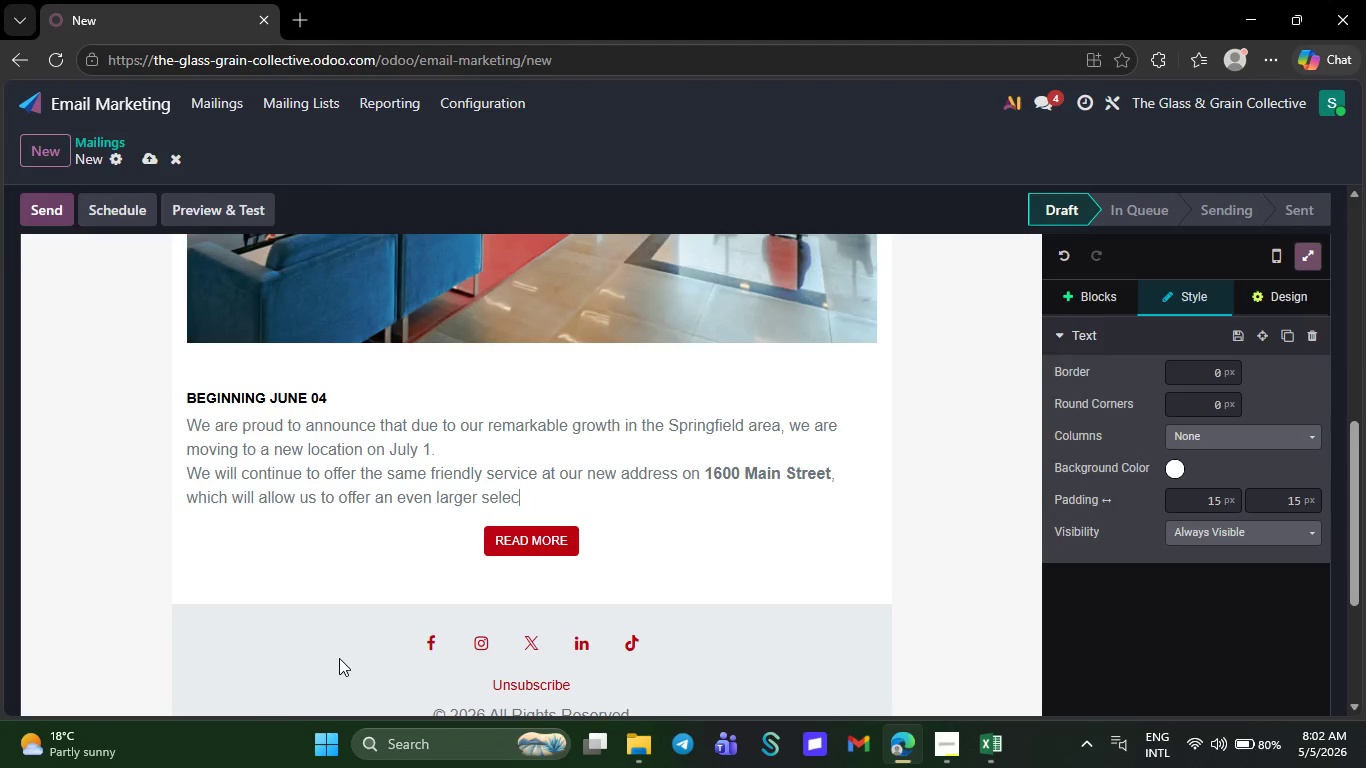 
key(Backspace)
 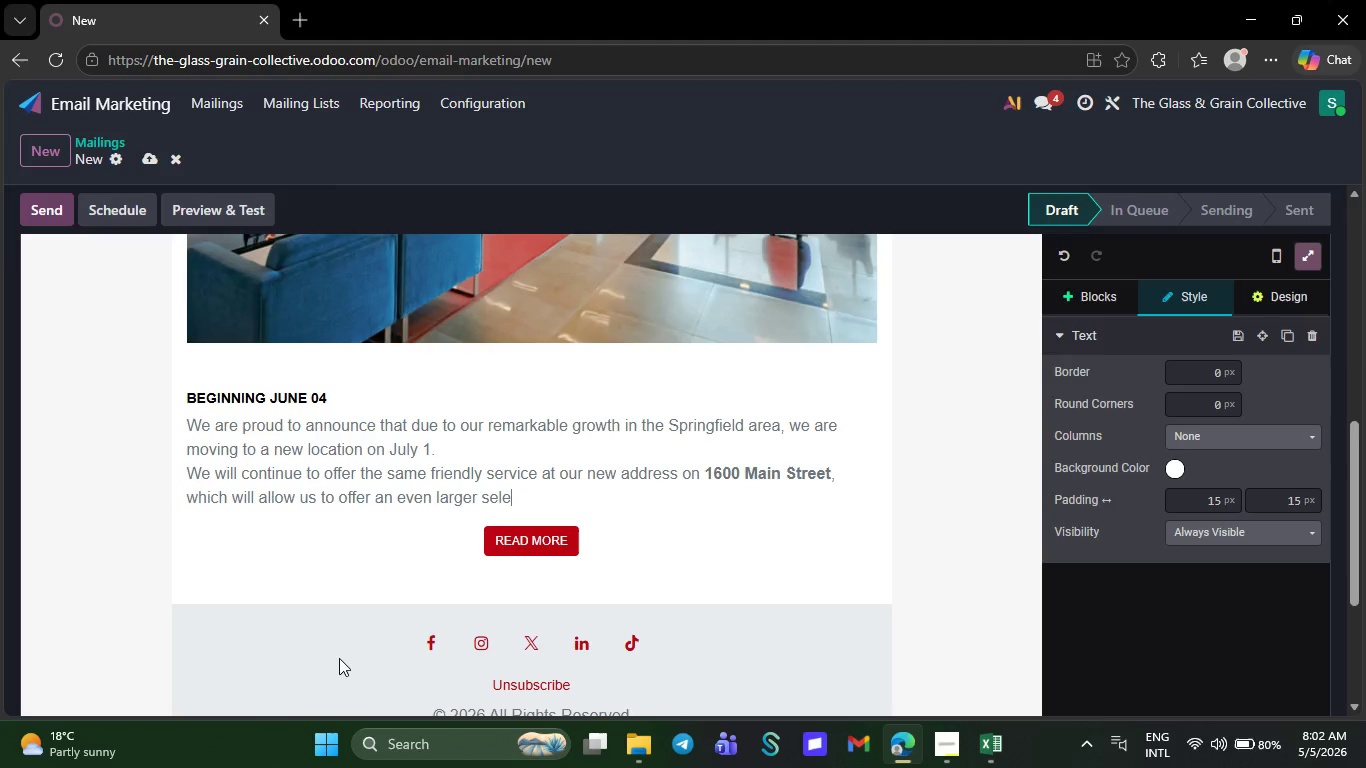 
key(Backspace)
 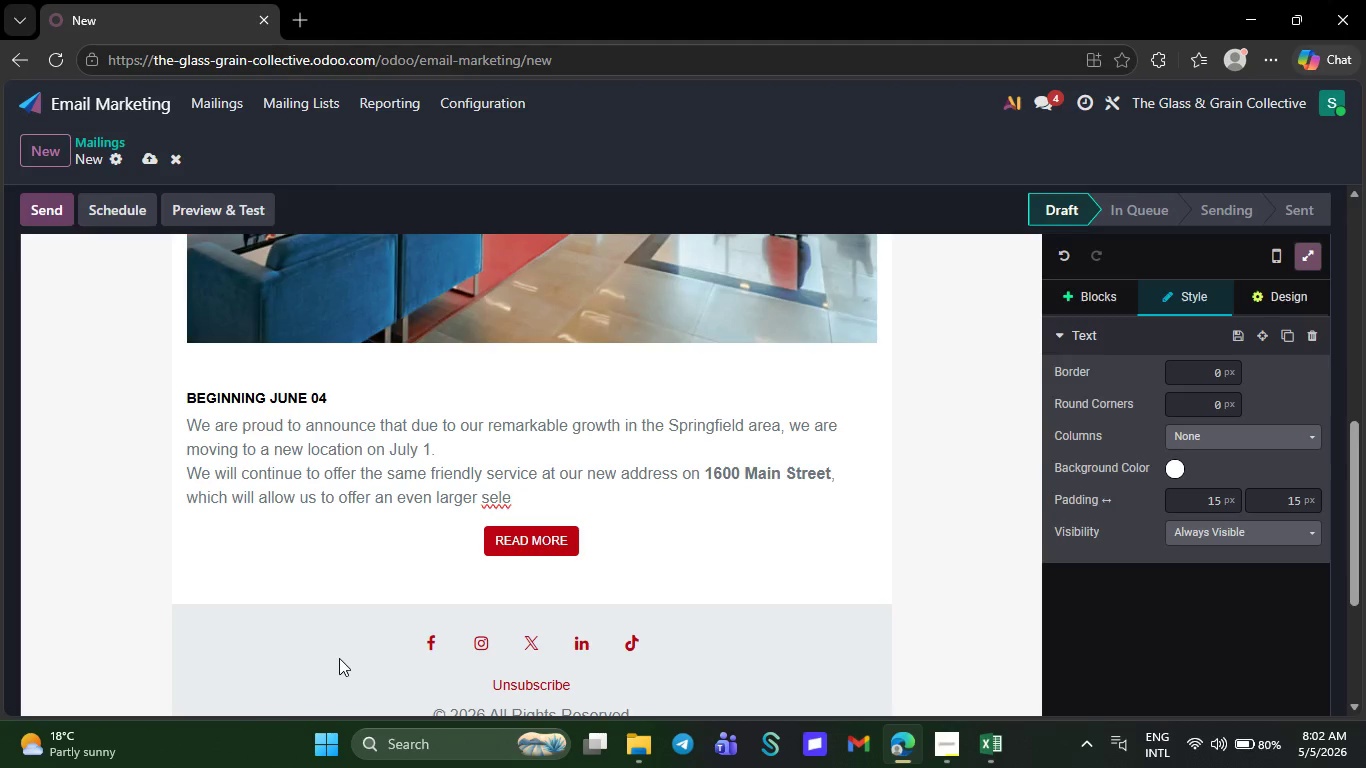 
key(Backspace)
 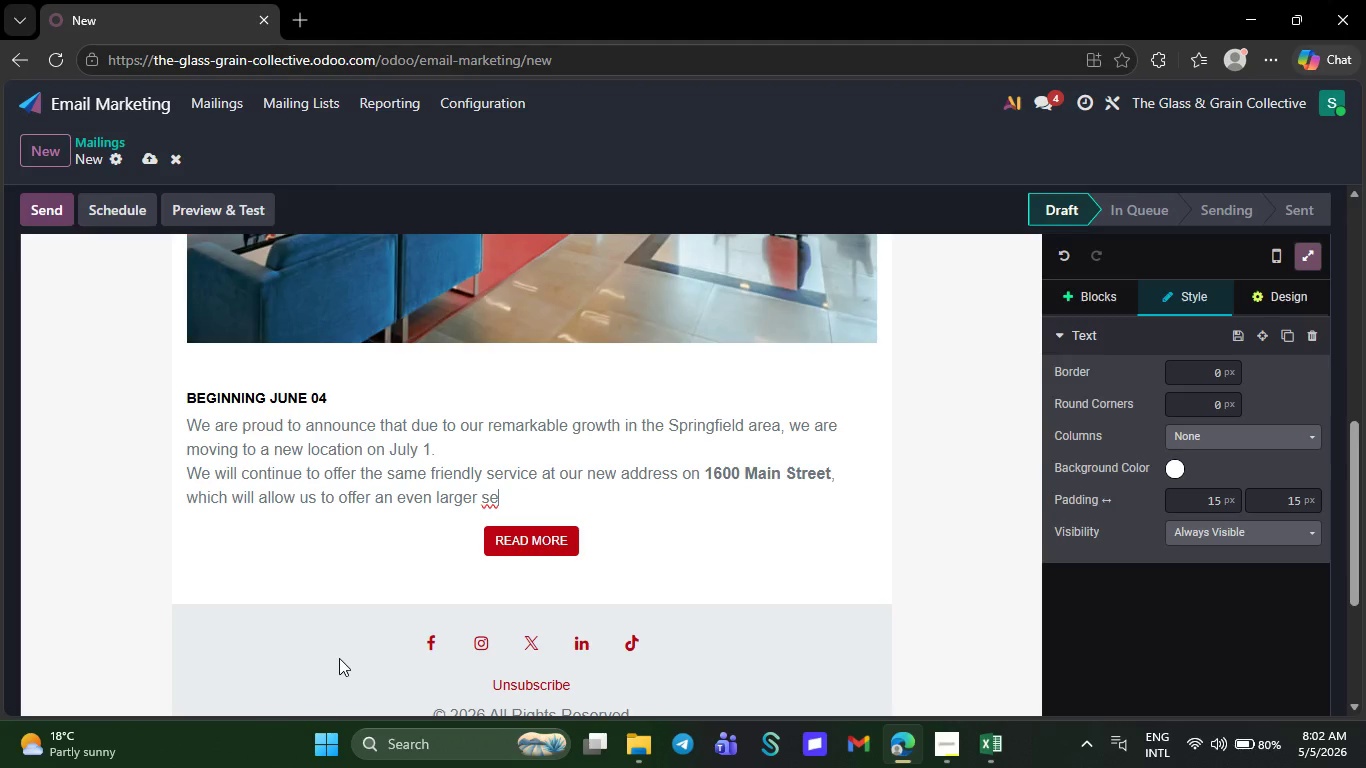 
key(Backspace)
 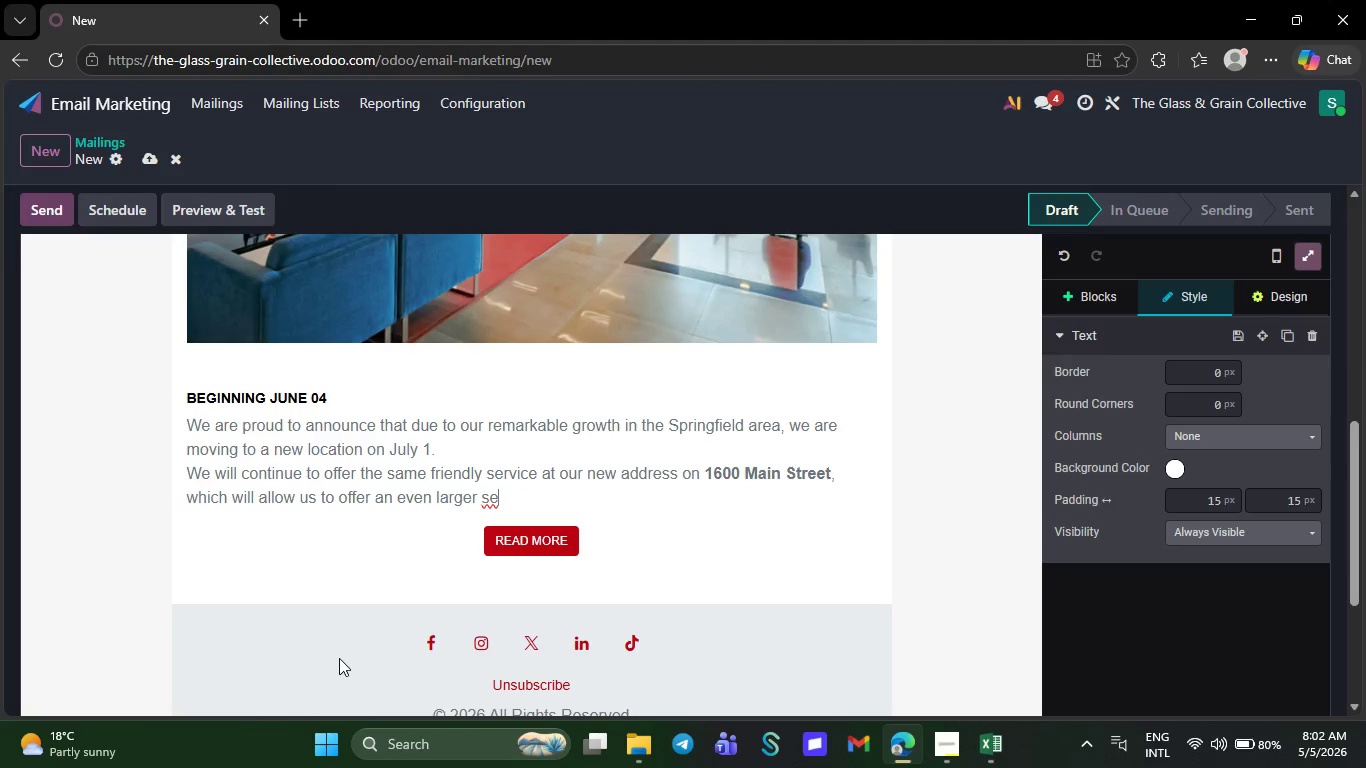 
key(Backspace)
 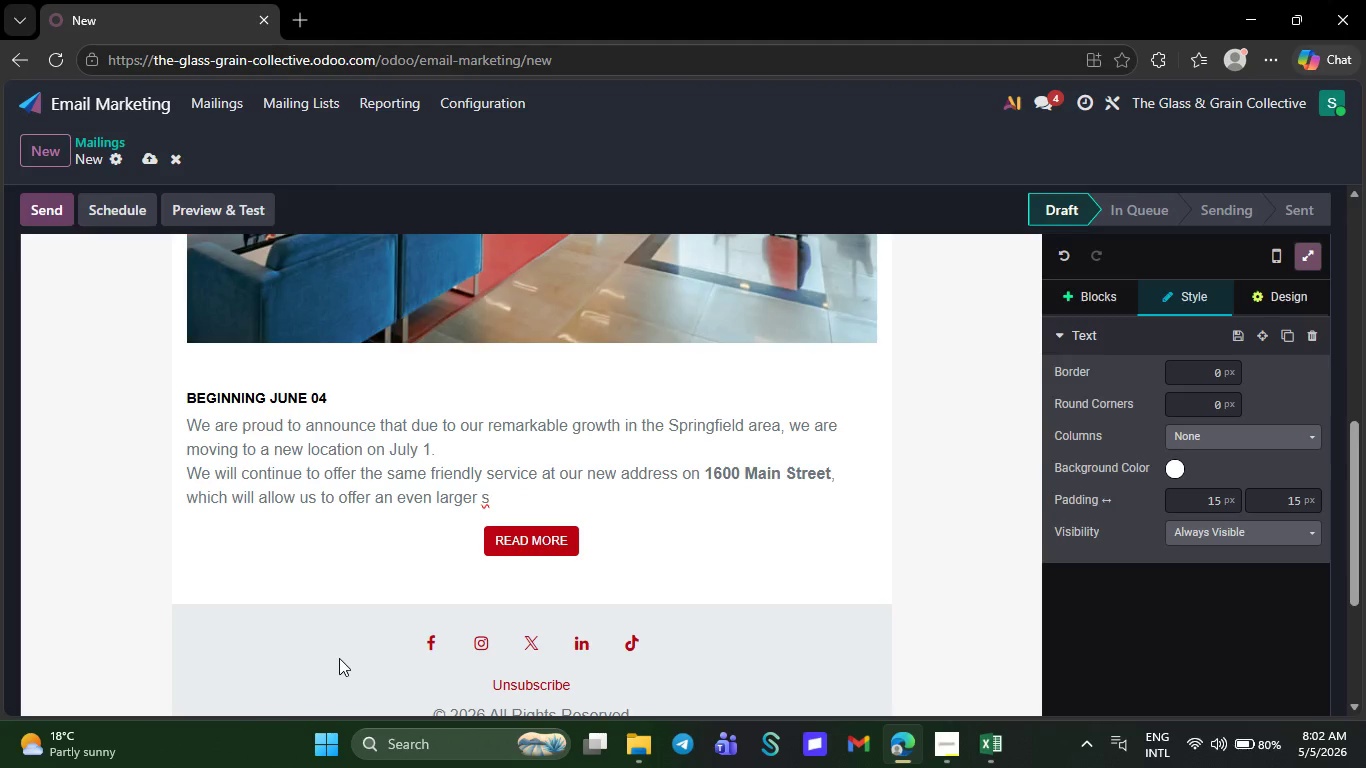 
key(Backspace)
 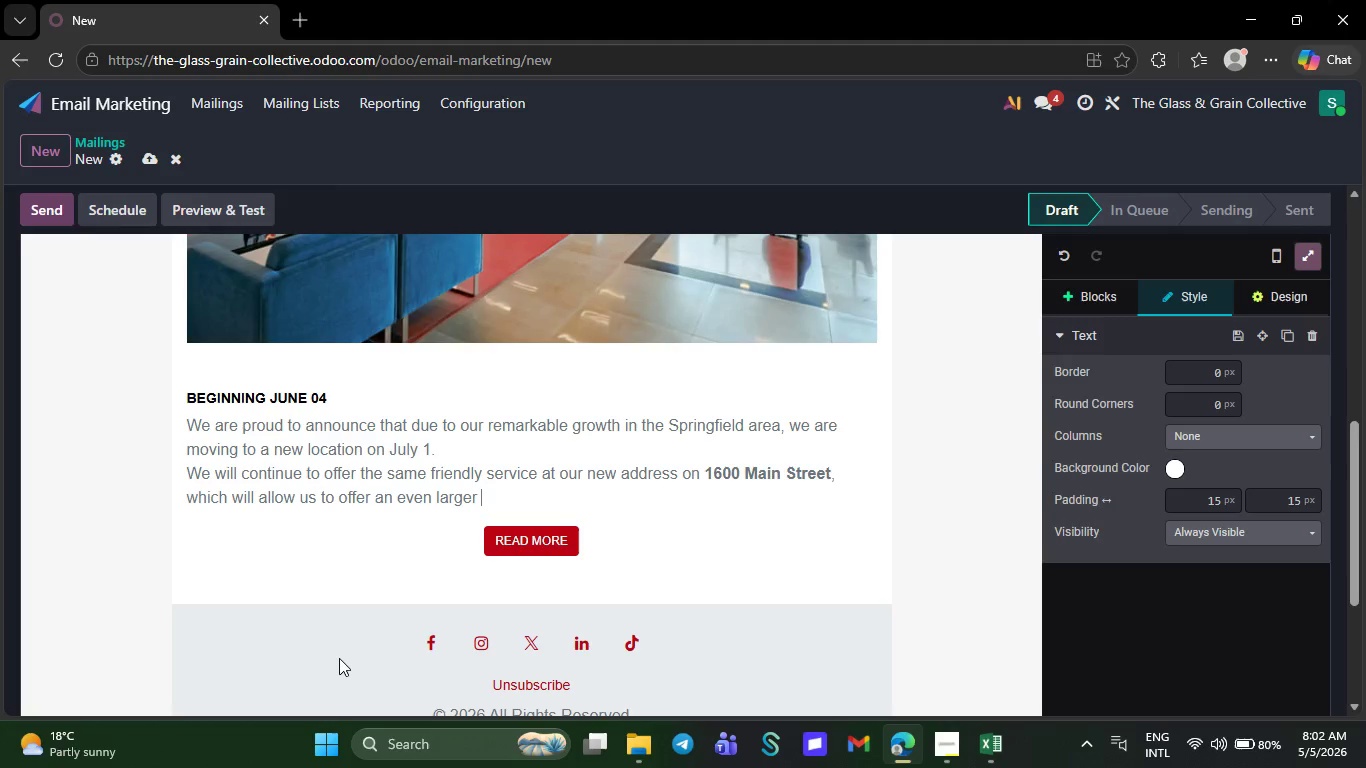 
key(Backspace)
 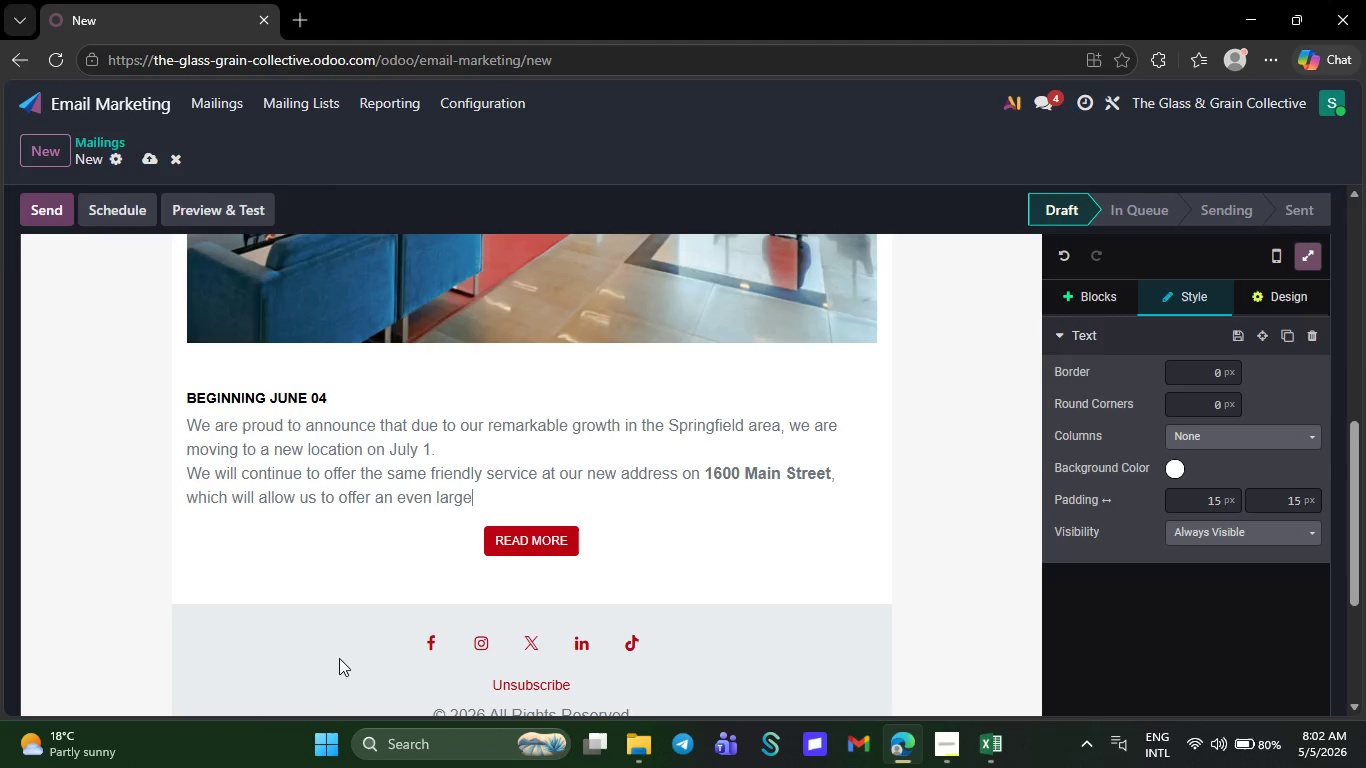 
key(Backspace)
 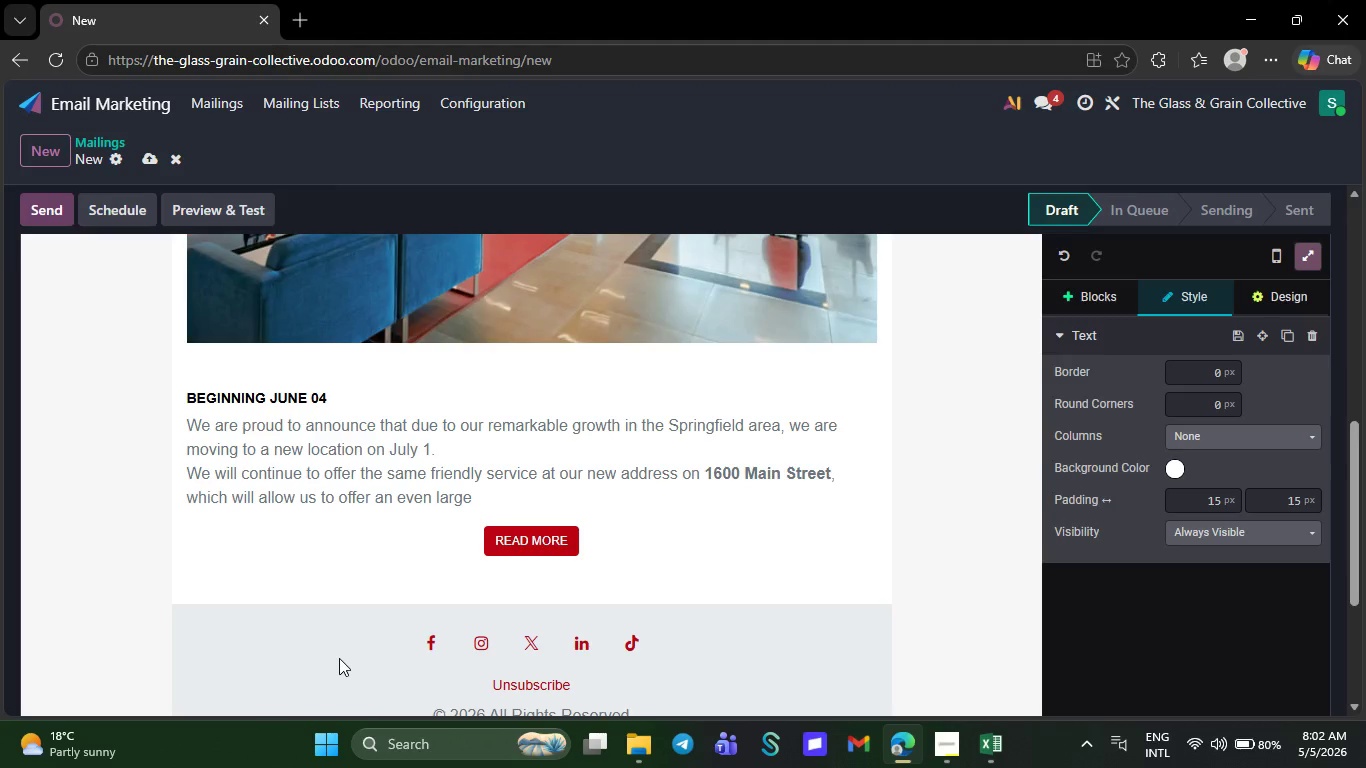 
wait(5.2)
 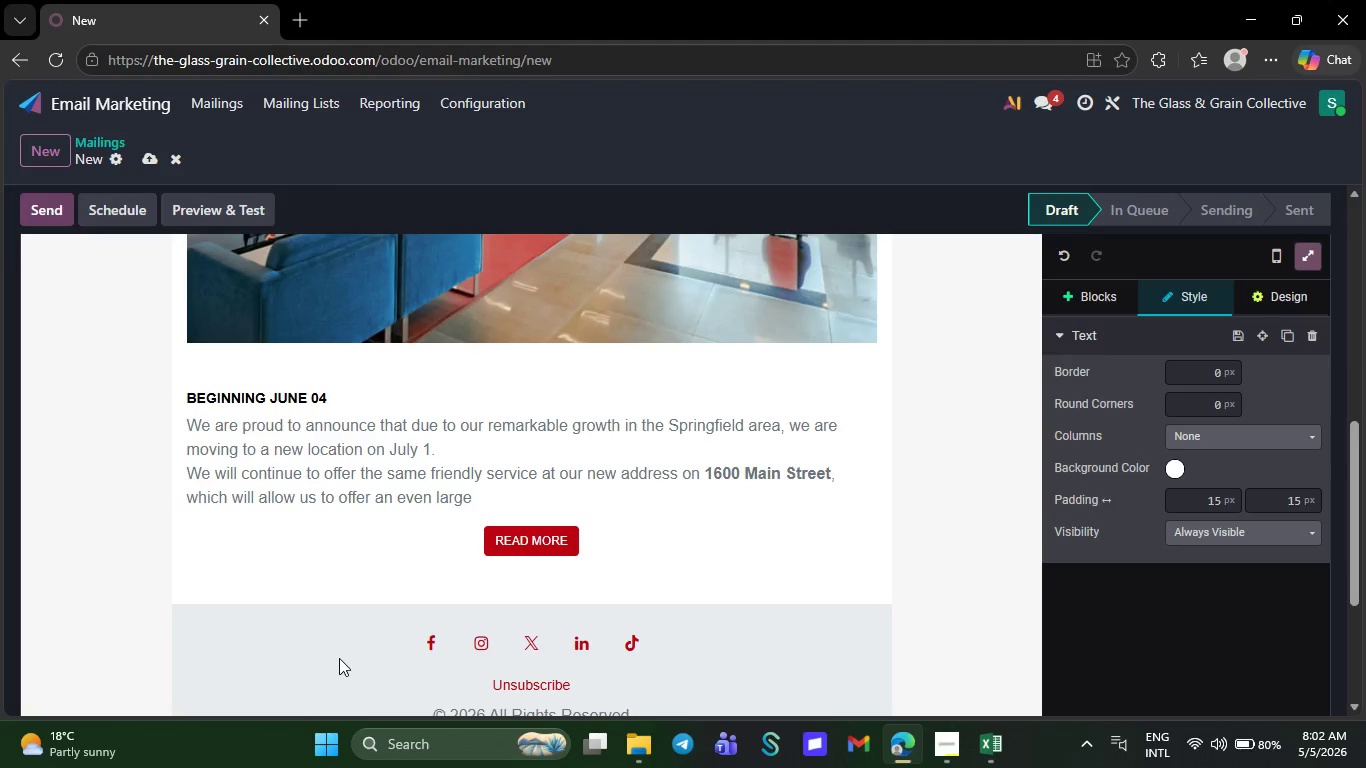 
key(Backspace)
 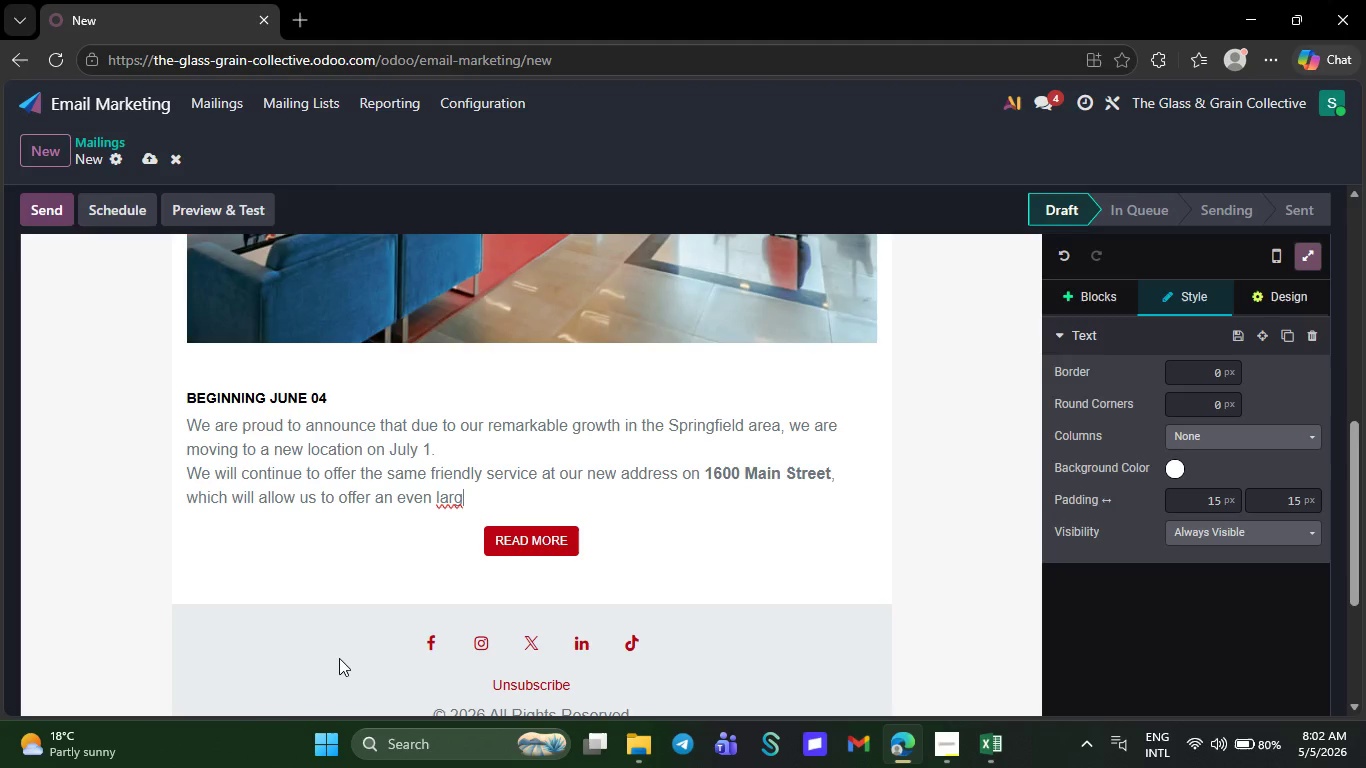 
key(Backspace)
 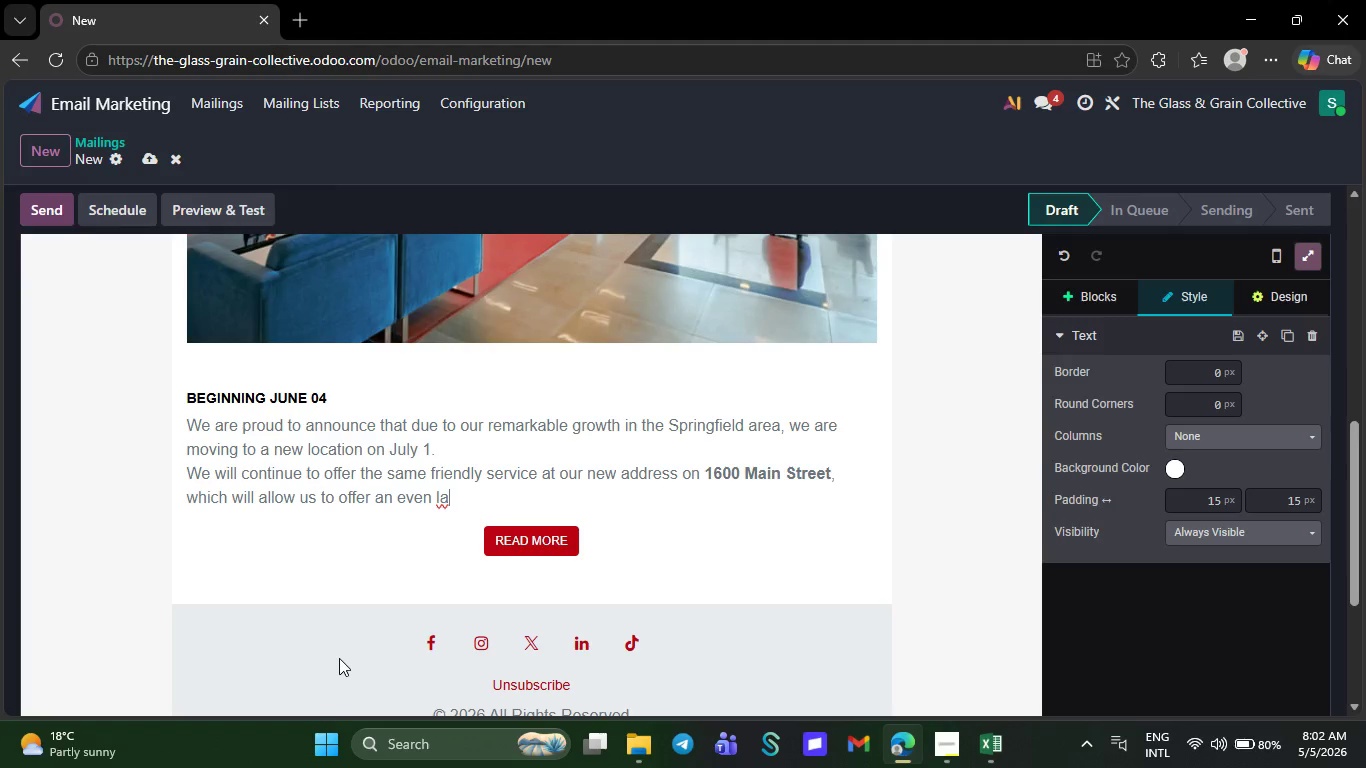 
key(Backspace)
 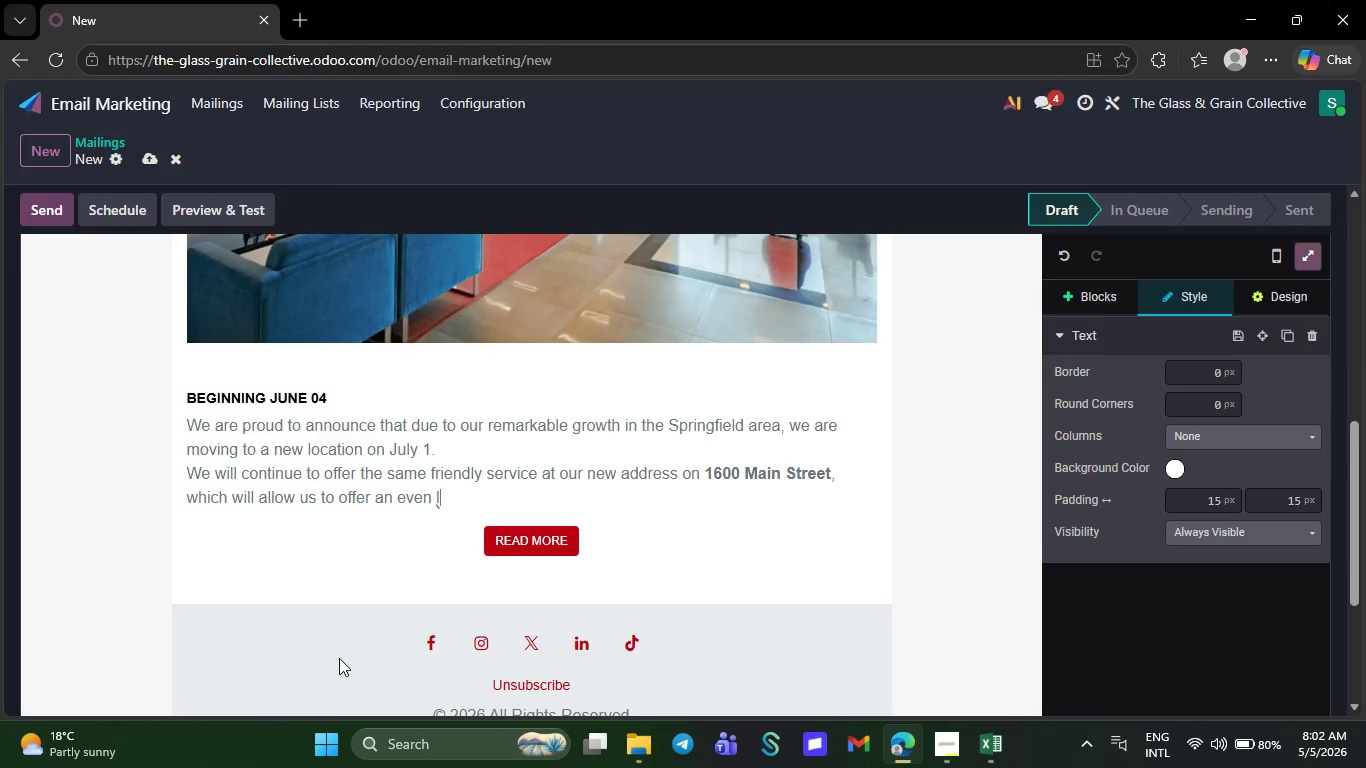 
key(Backspace)
 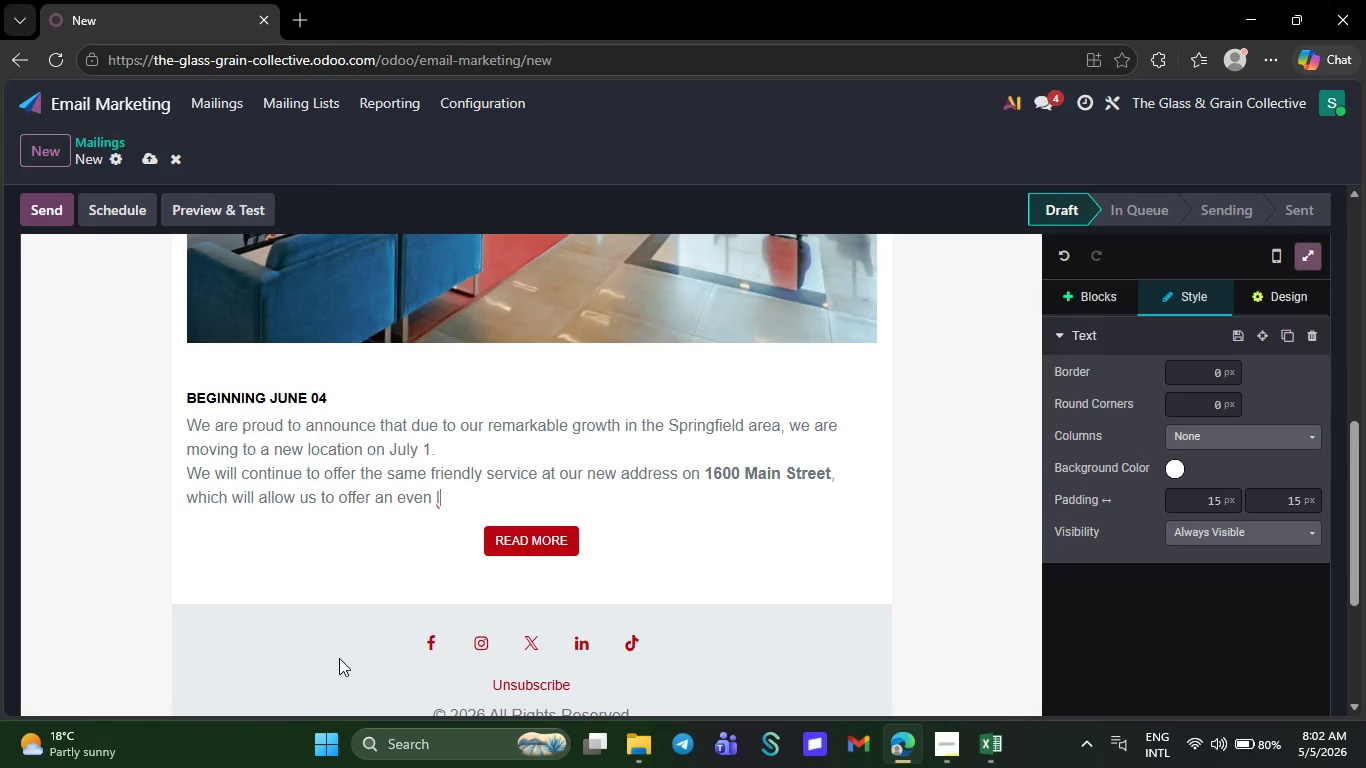 
key(Backspace)
 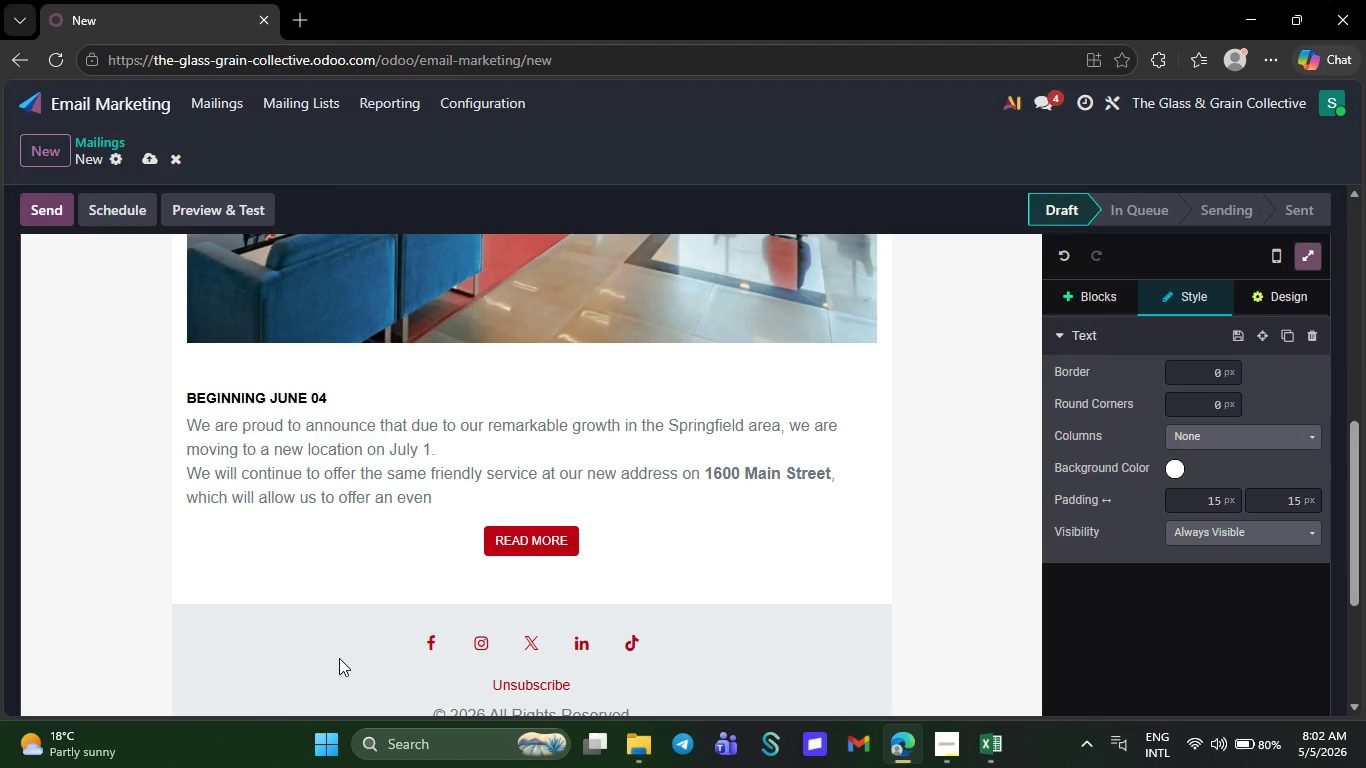 
key(Backspace)
 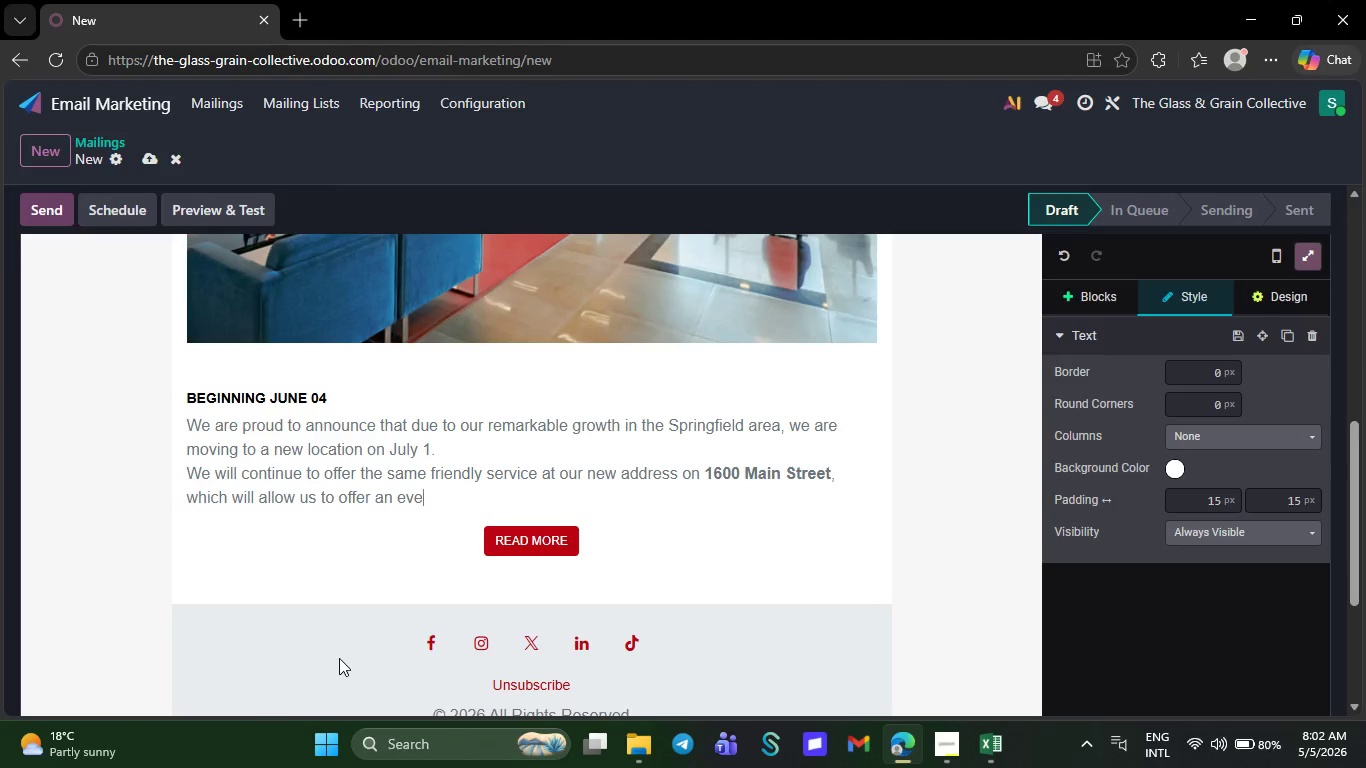 
key(Backspace)
 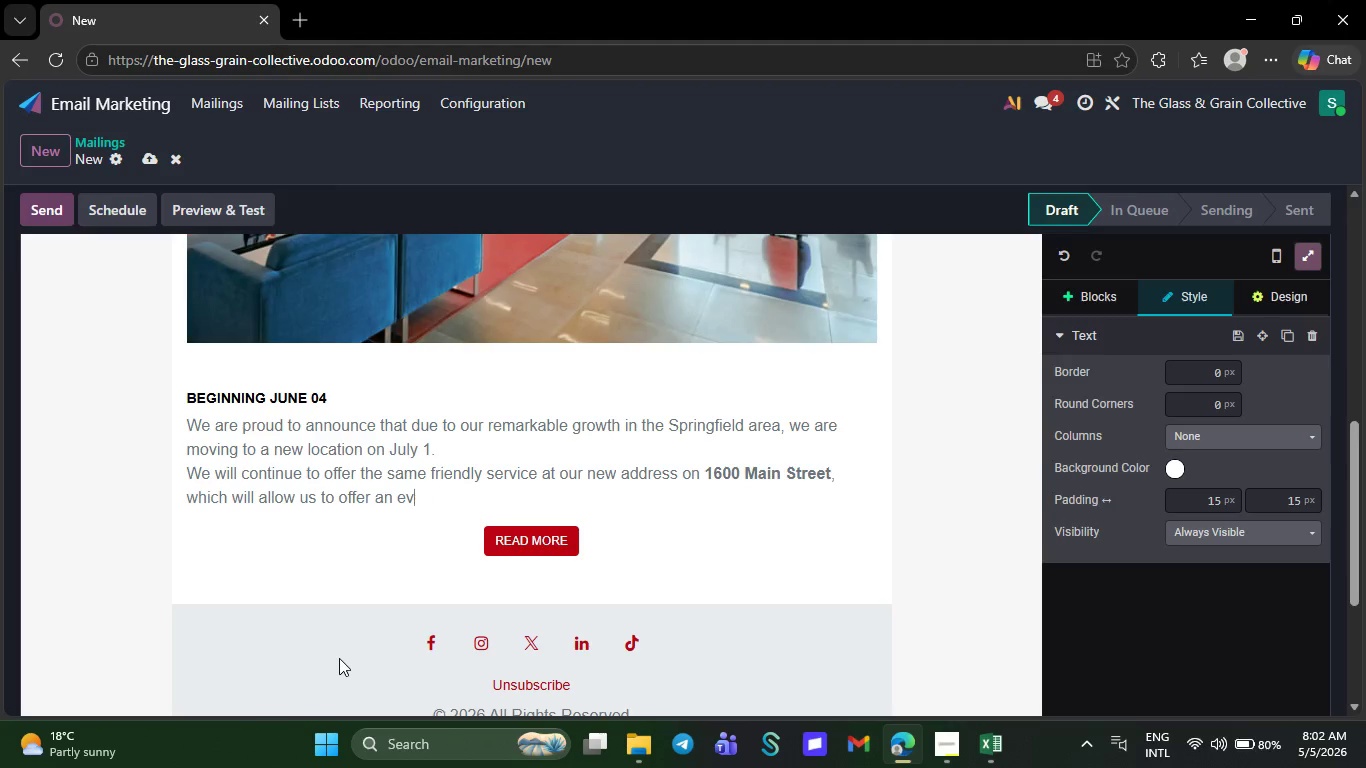 
key(Backspace)
 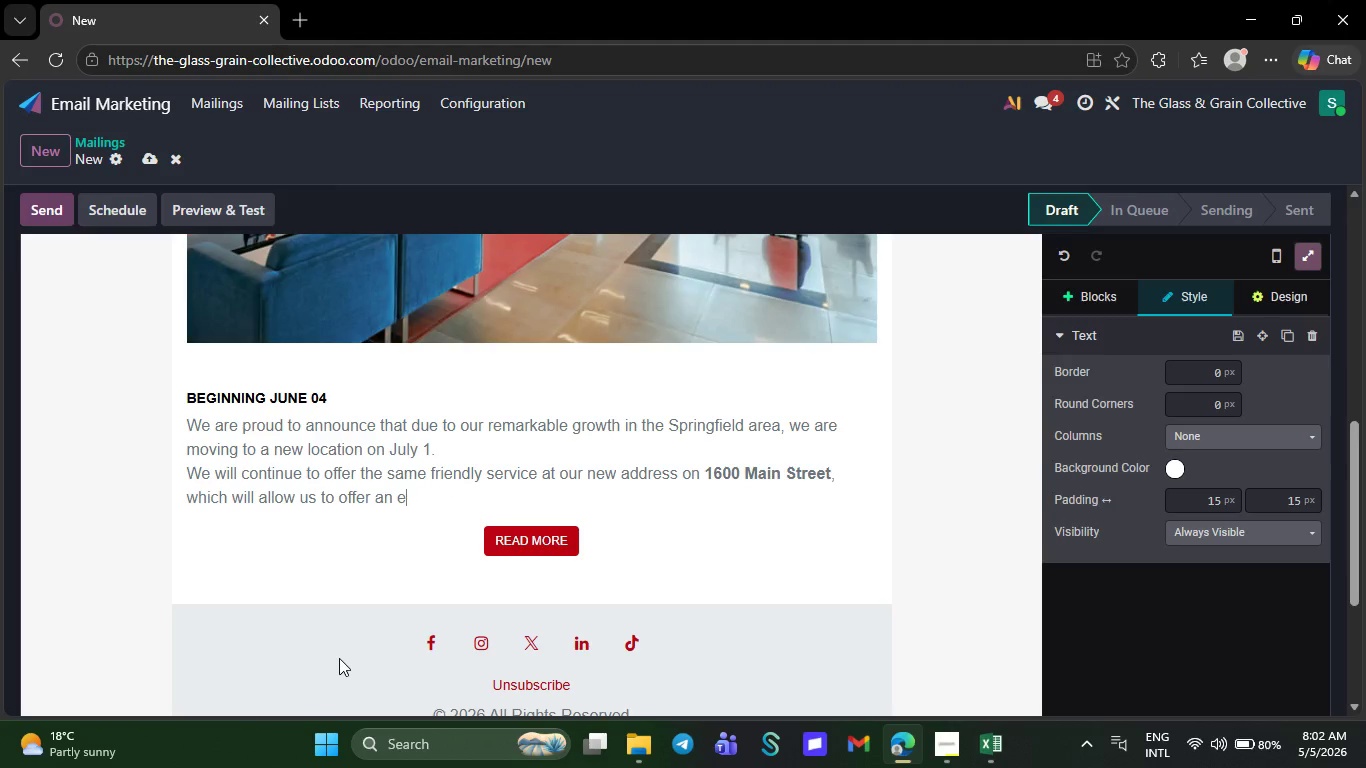 
key(Backspace)
 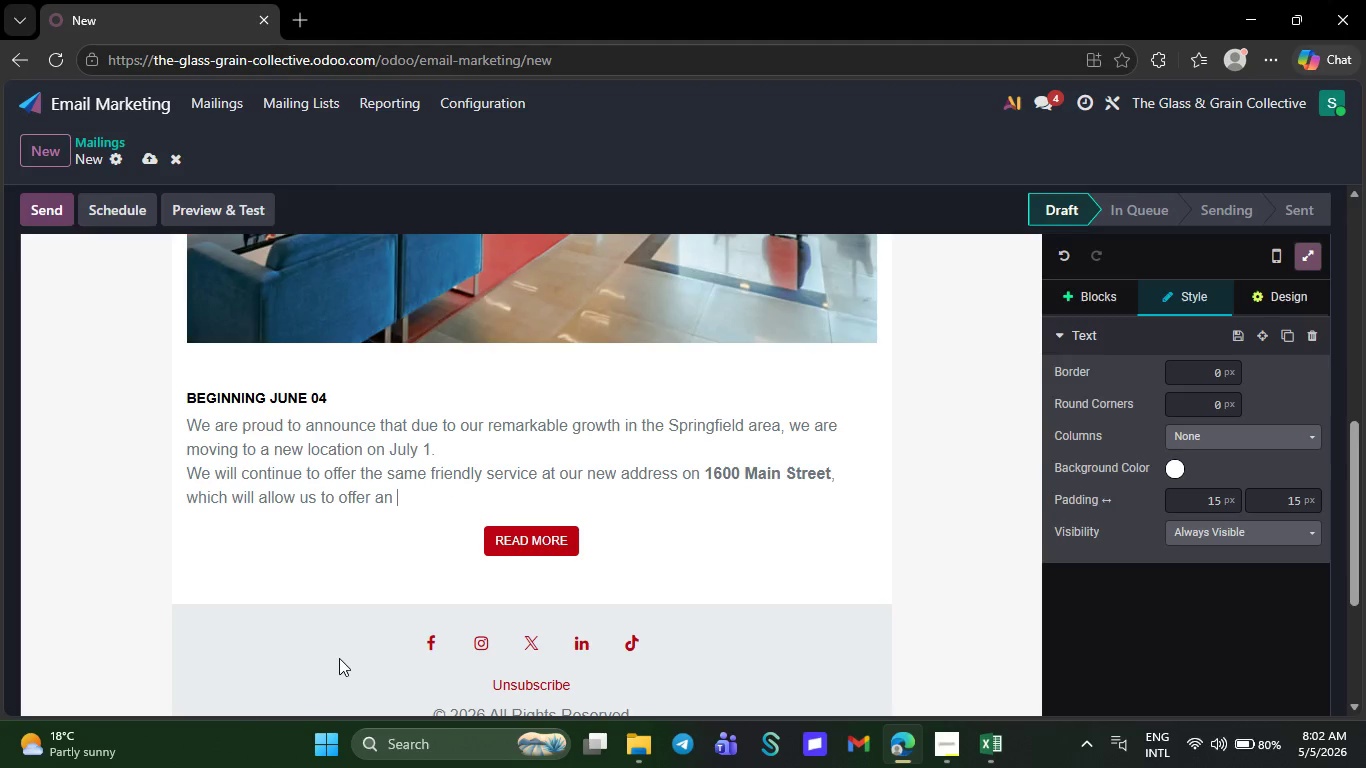 
key(Backspace)
 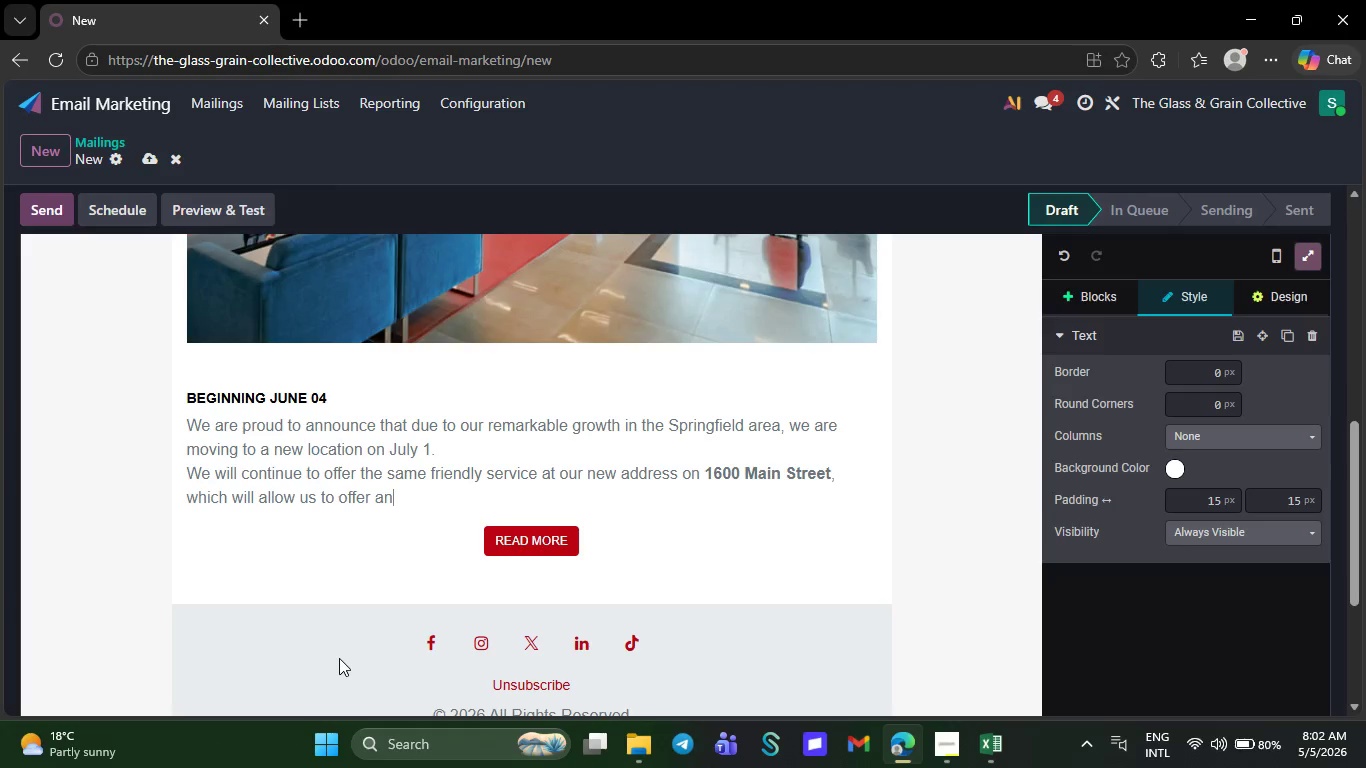 
key(Backspace)
 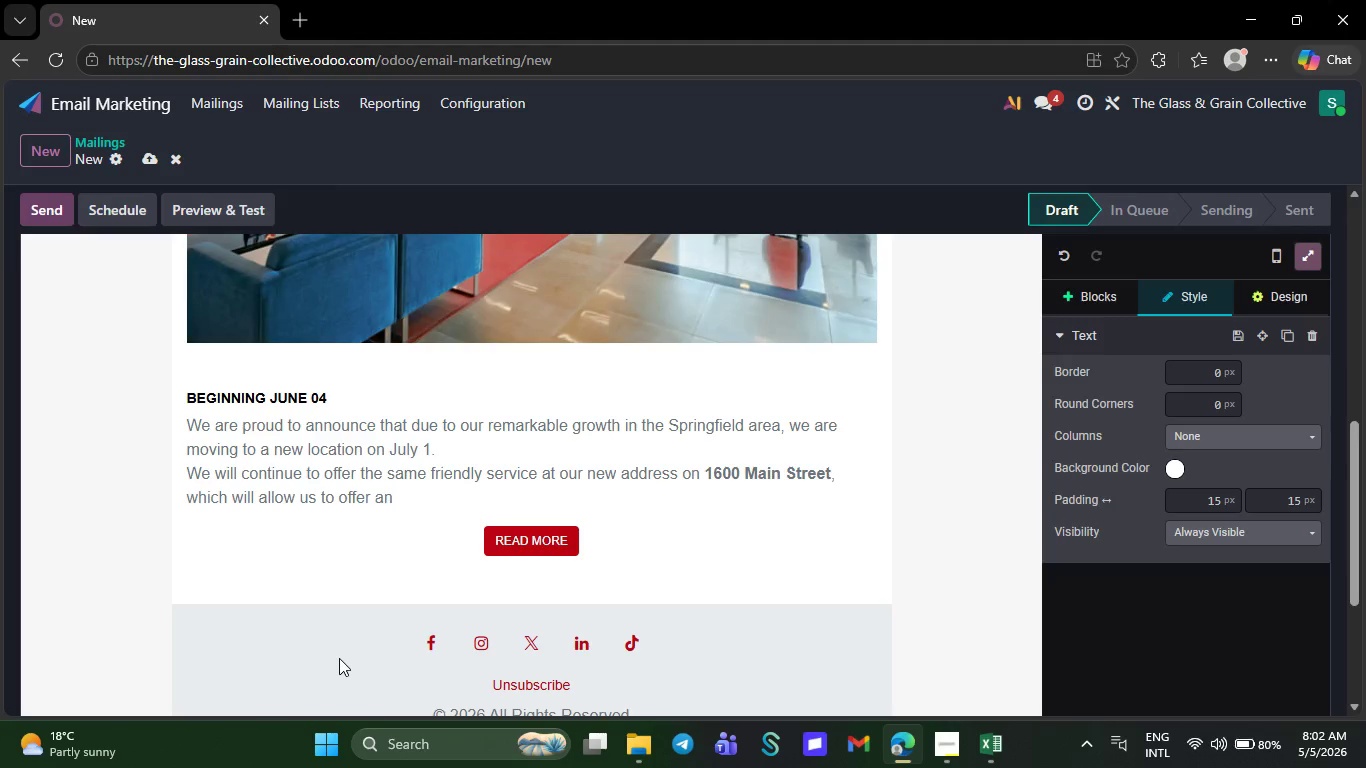 
key(Backspace)
 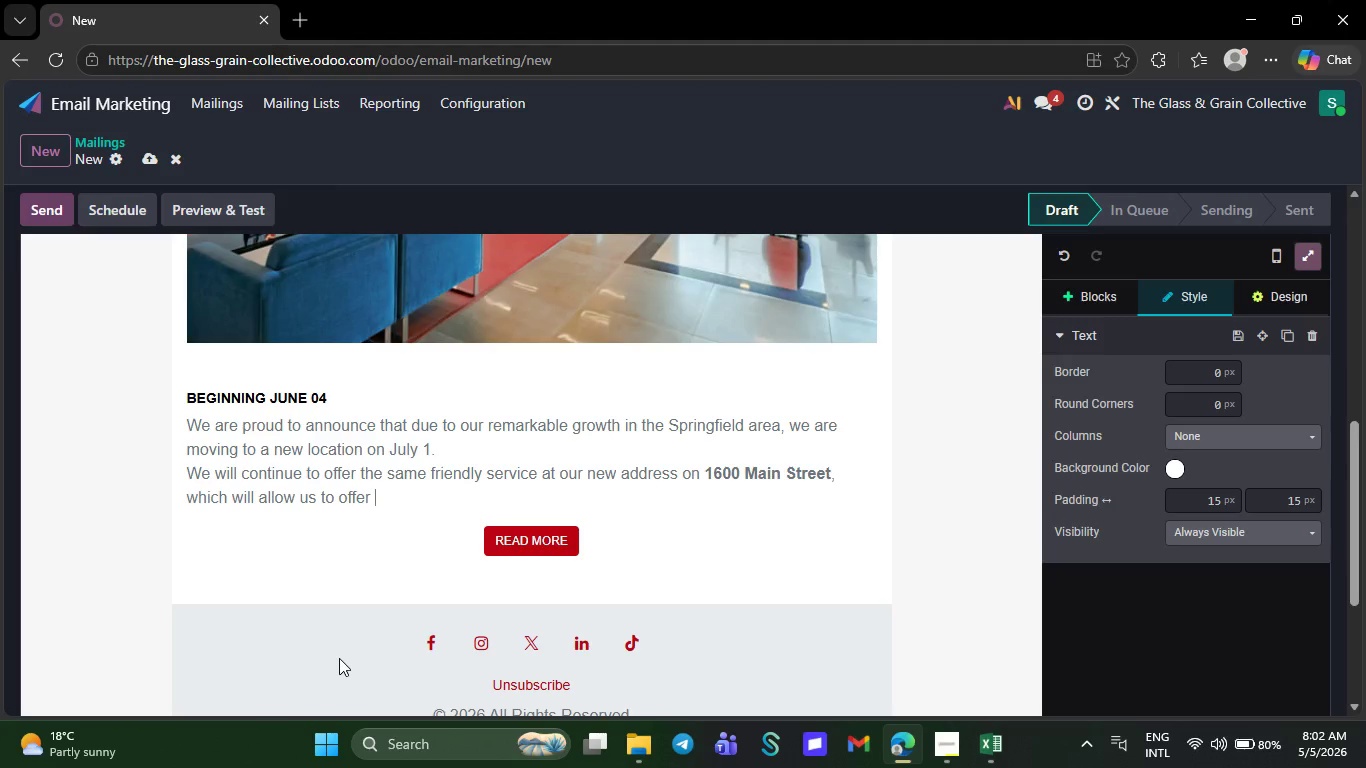 
key(Backspace)
 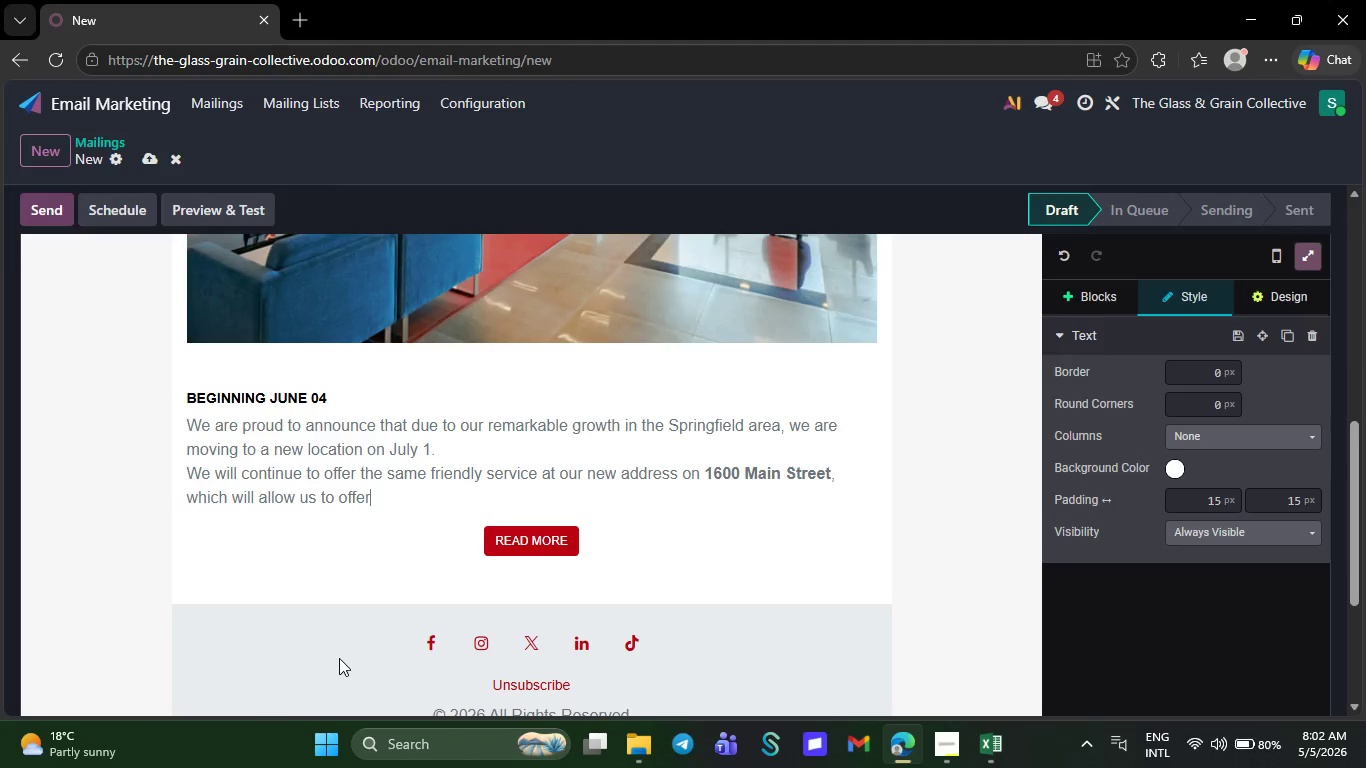 
key(Backspace)
 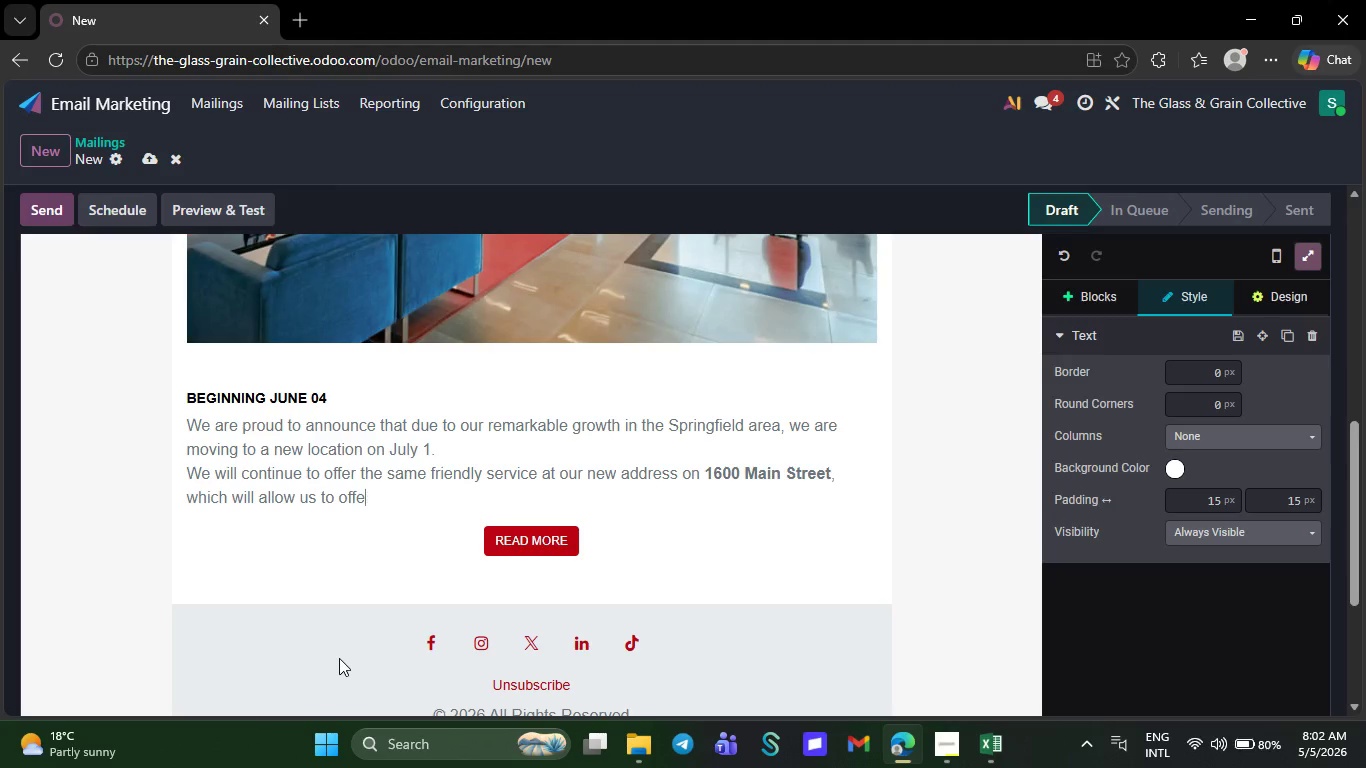 
key(Backspace)
 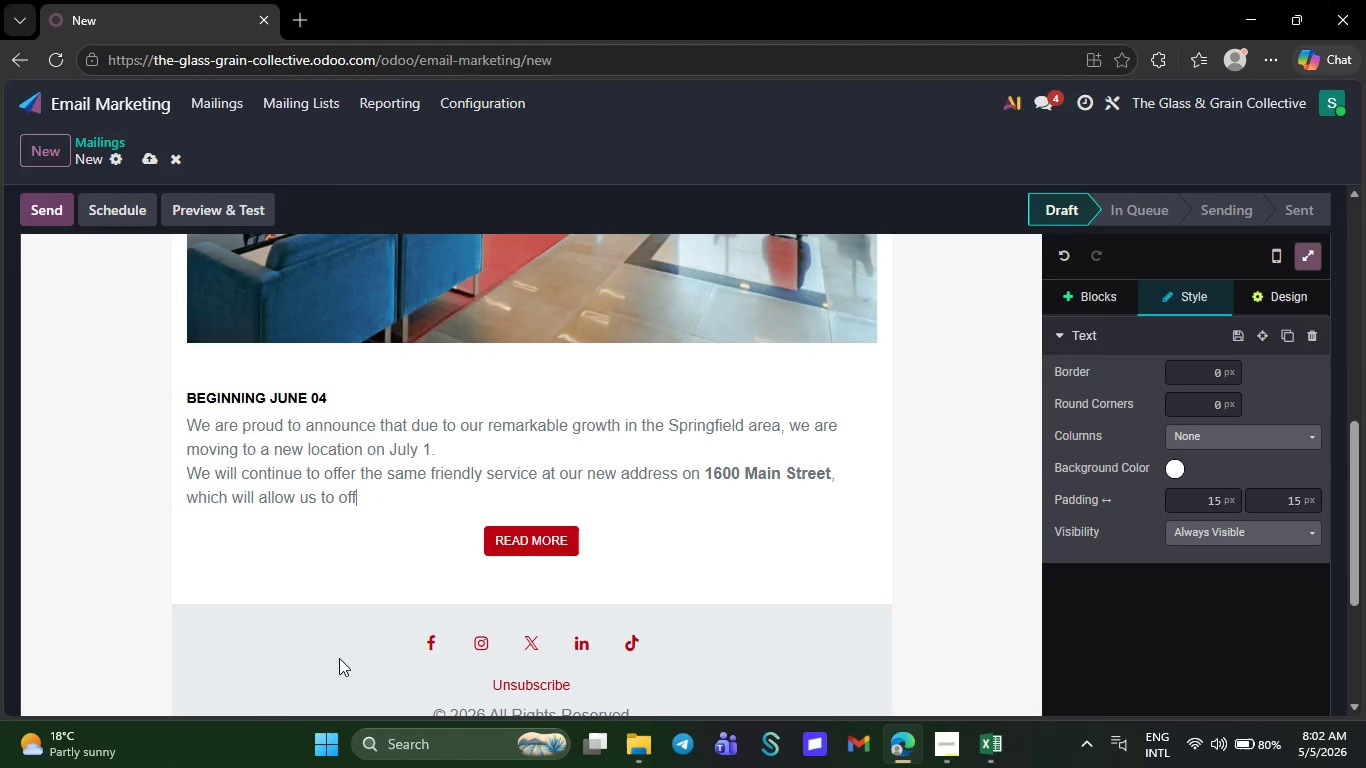 
key(Backspace)
 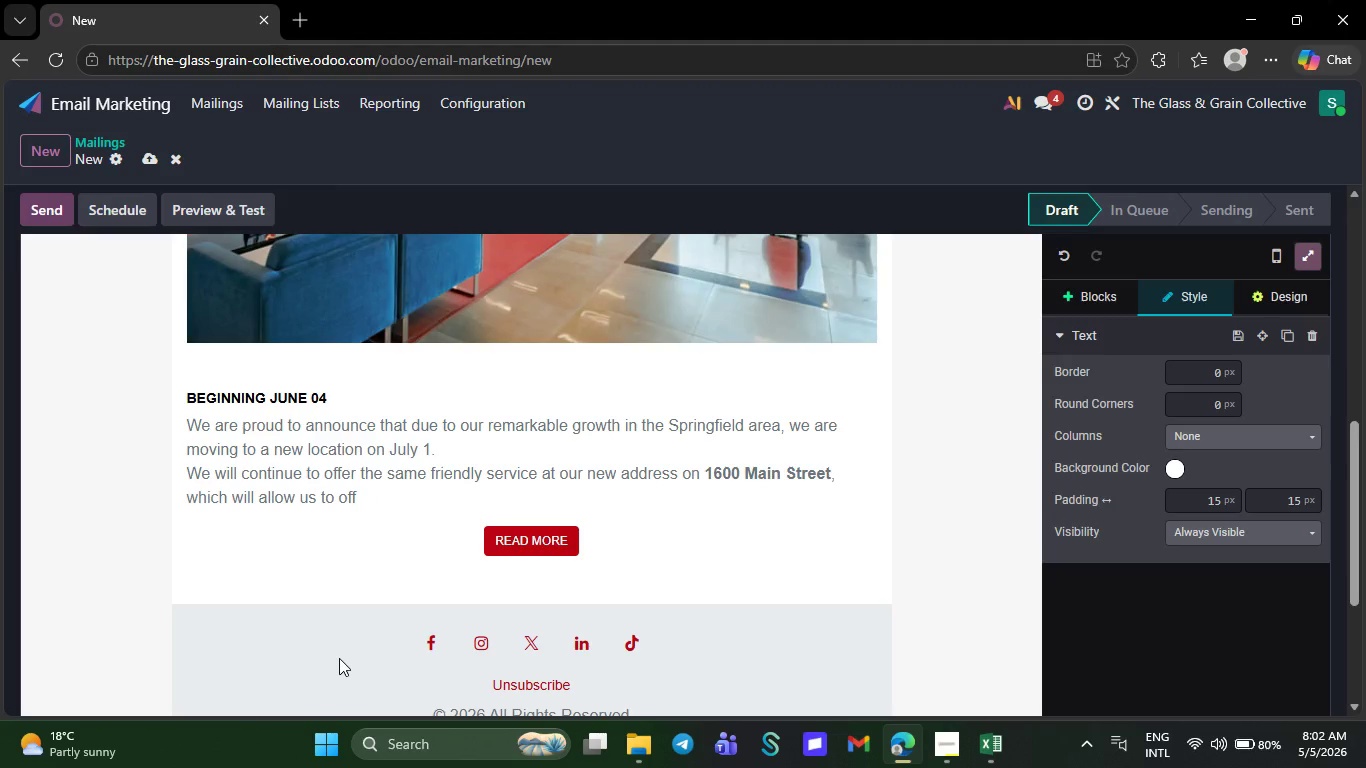 
key(Backspace)
 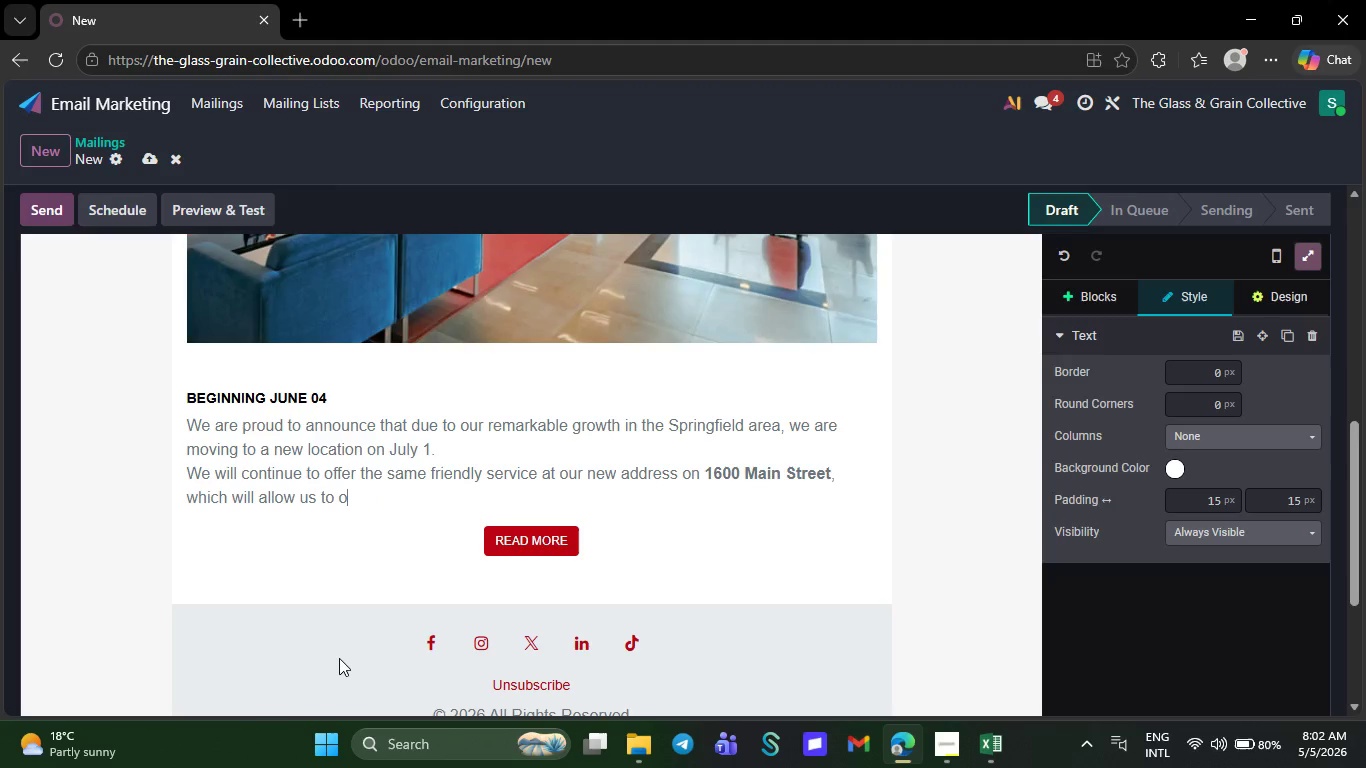 
key(Backspace)
 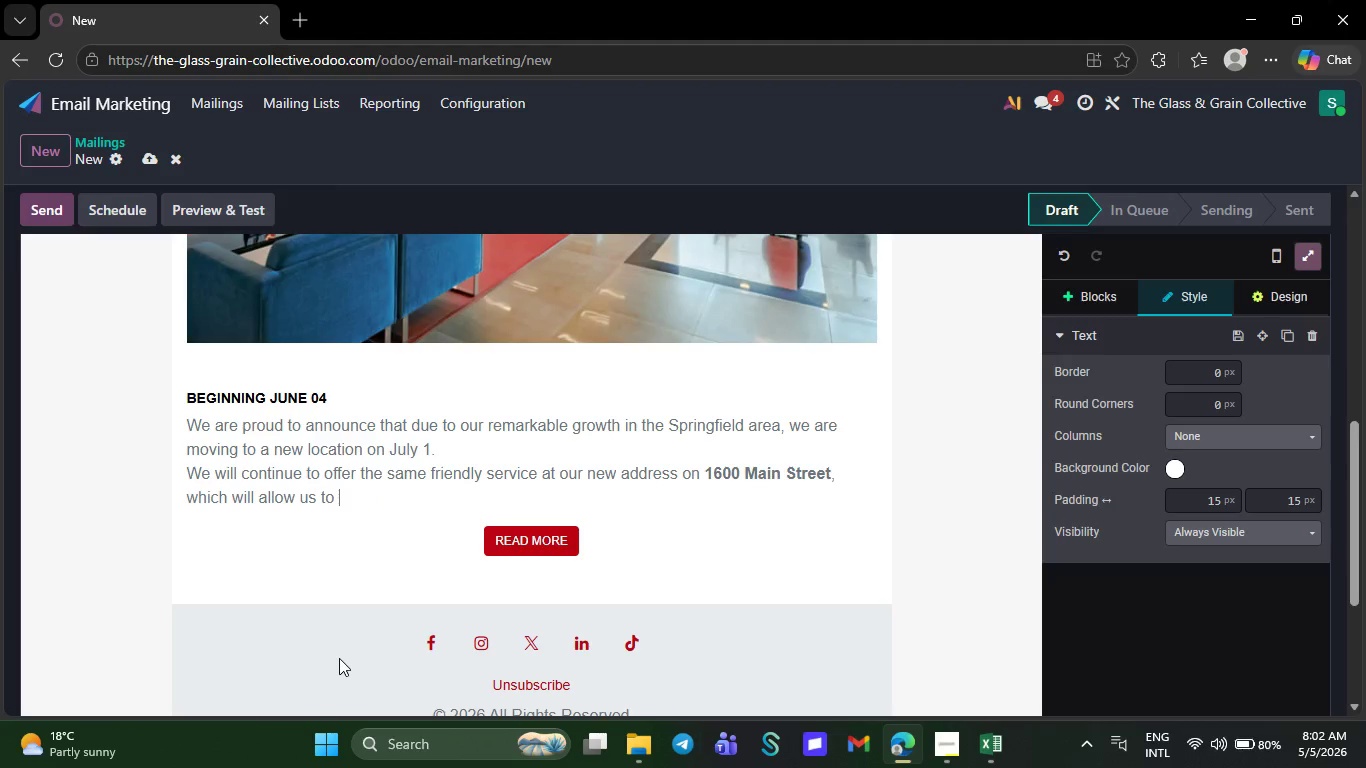 
key(Backspace)
 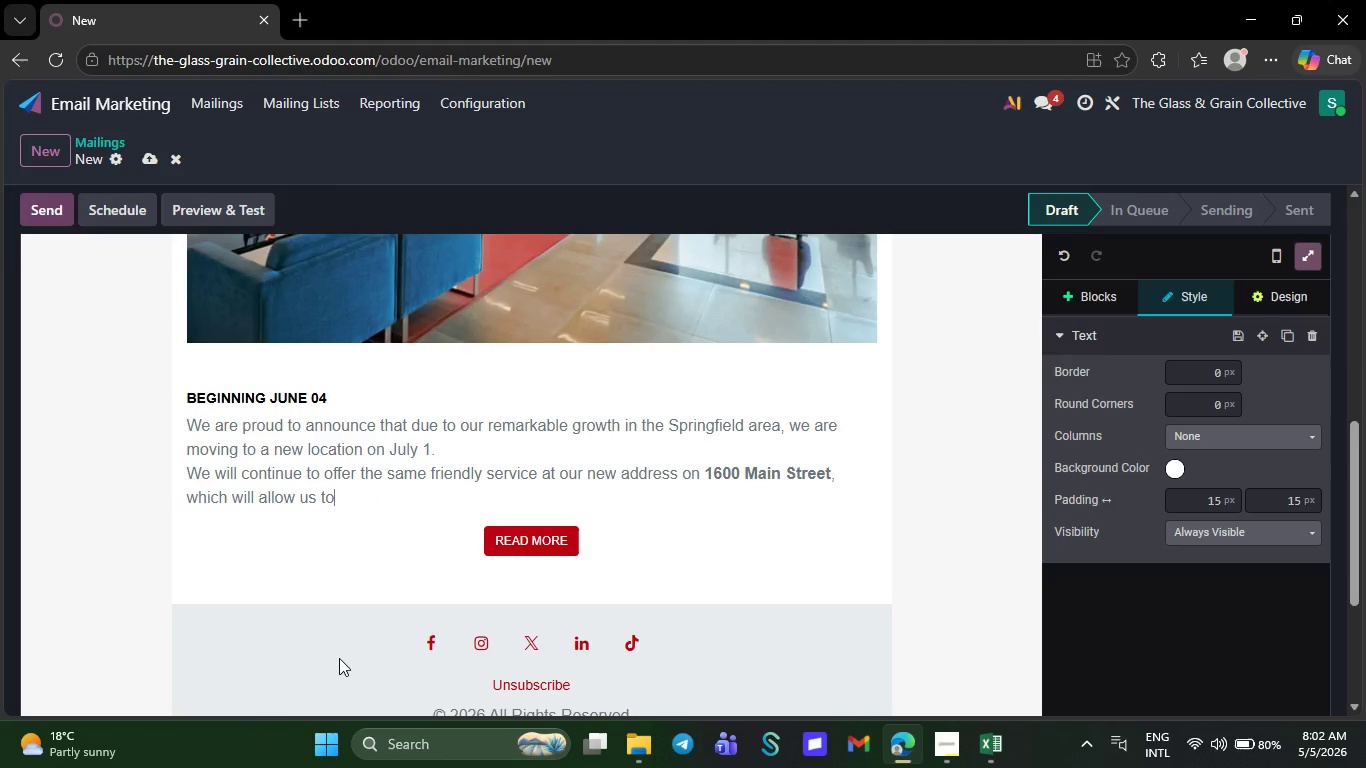 
key(Backspace)
 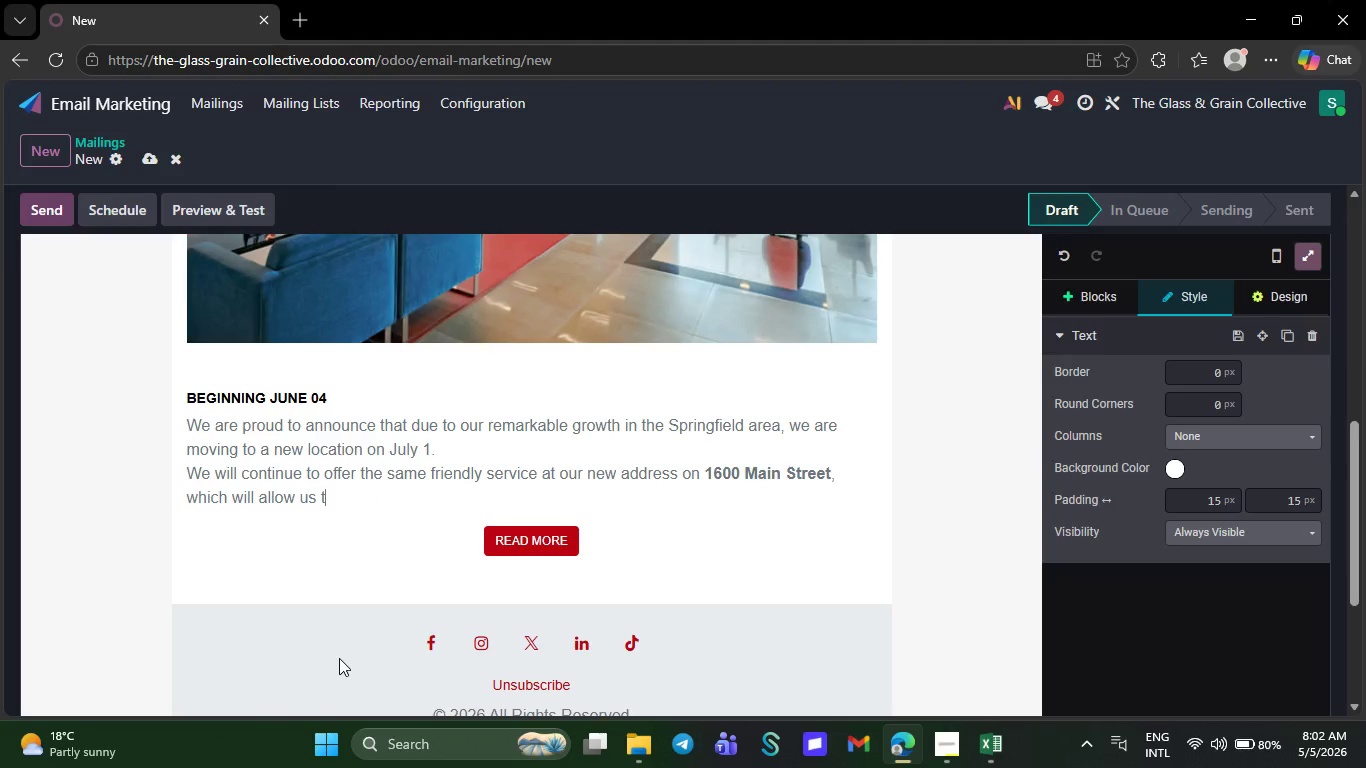 
key(Backspace)
 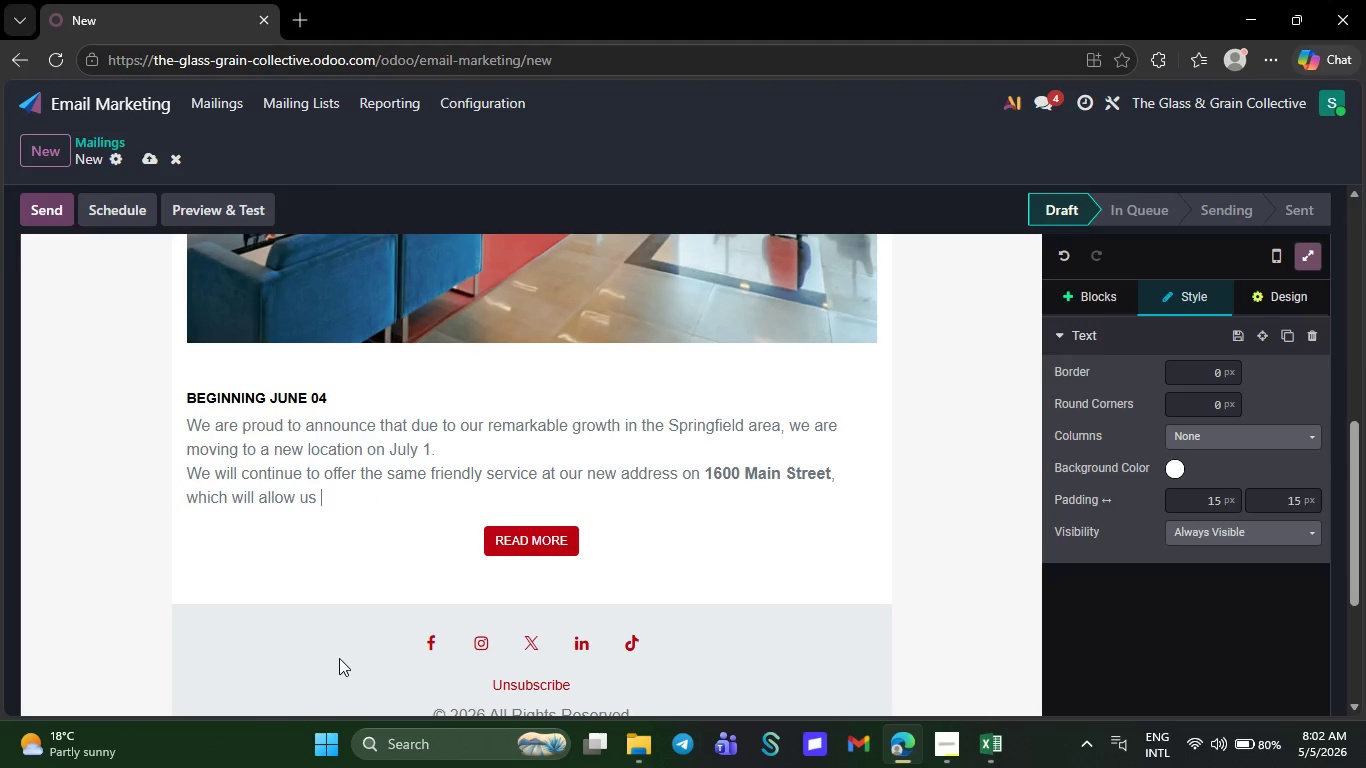 
key(Backspace)
 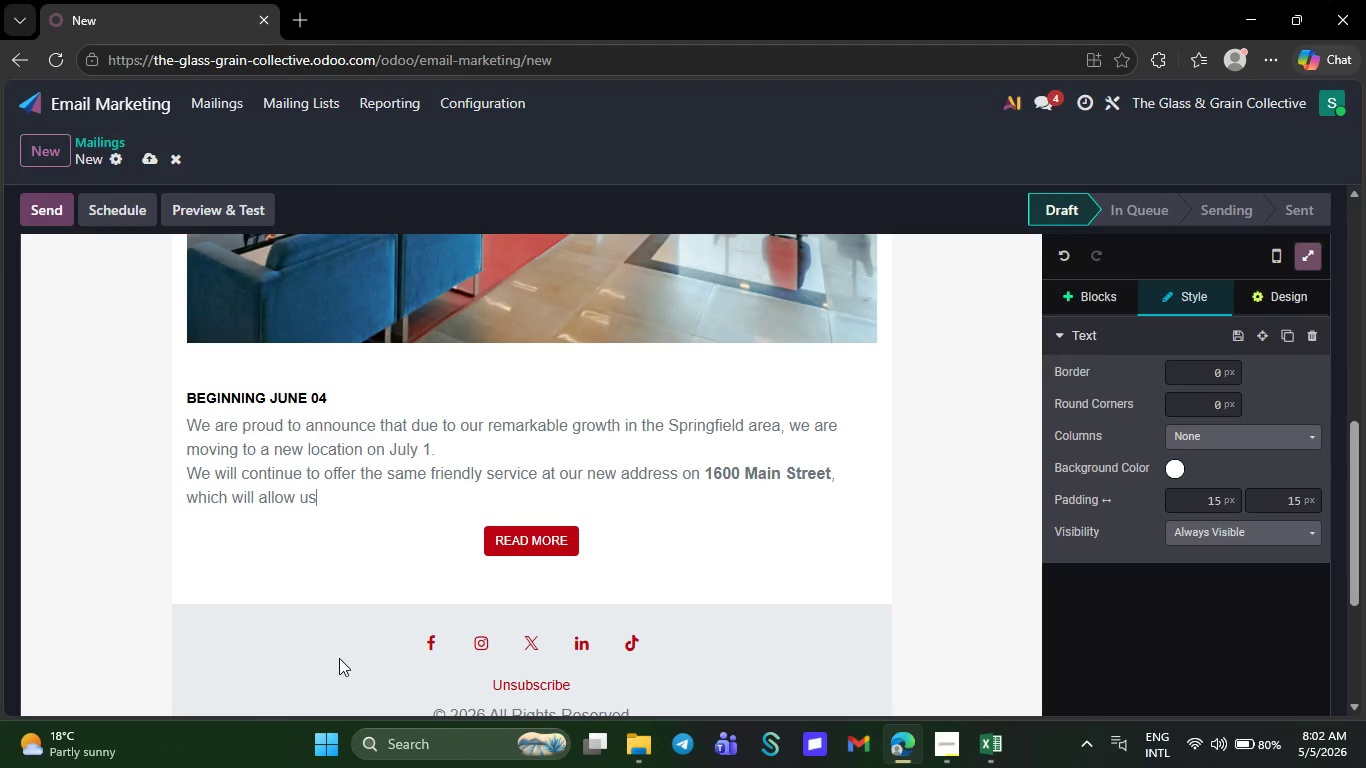 
key(Backspace)
 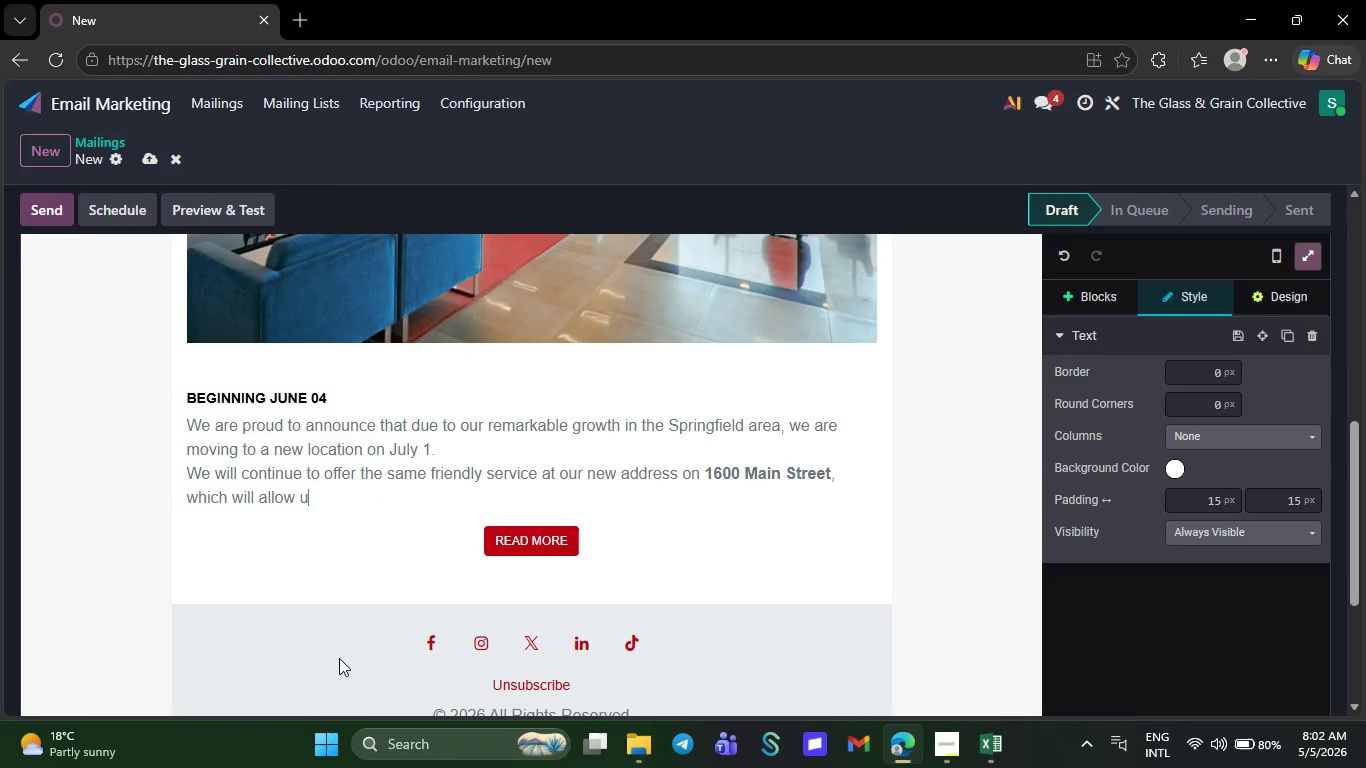 
key(Backspace)
 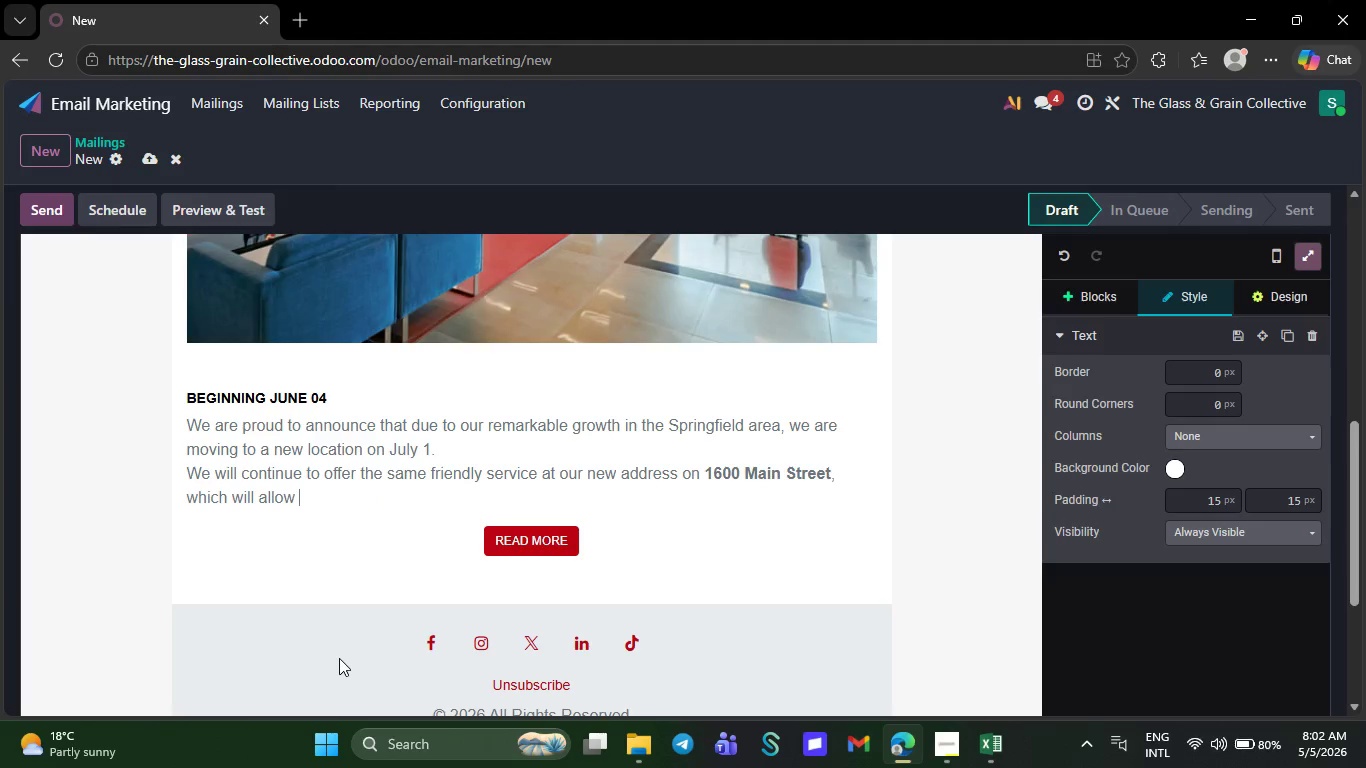 
key(Backspace)
 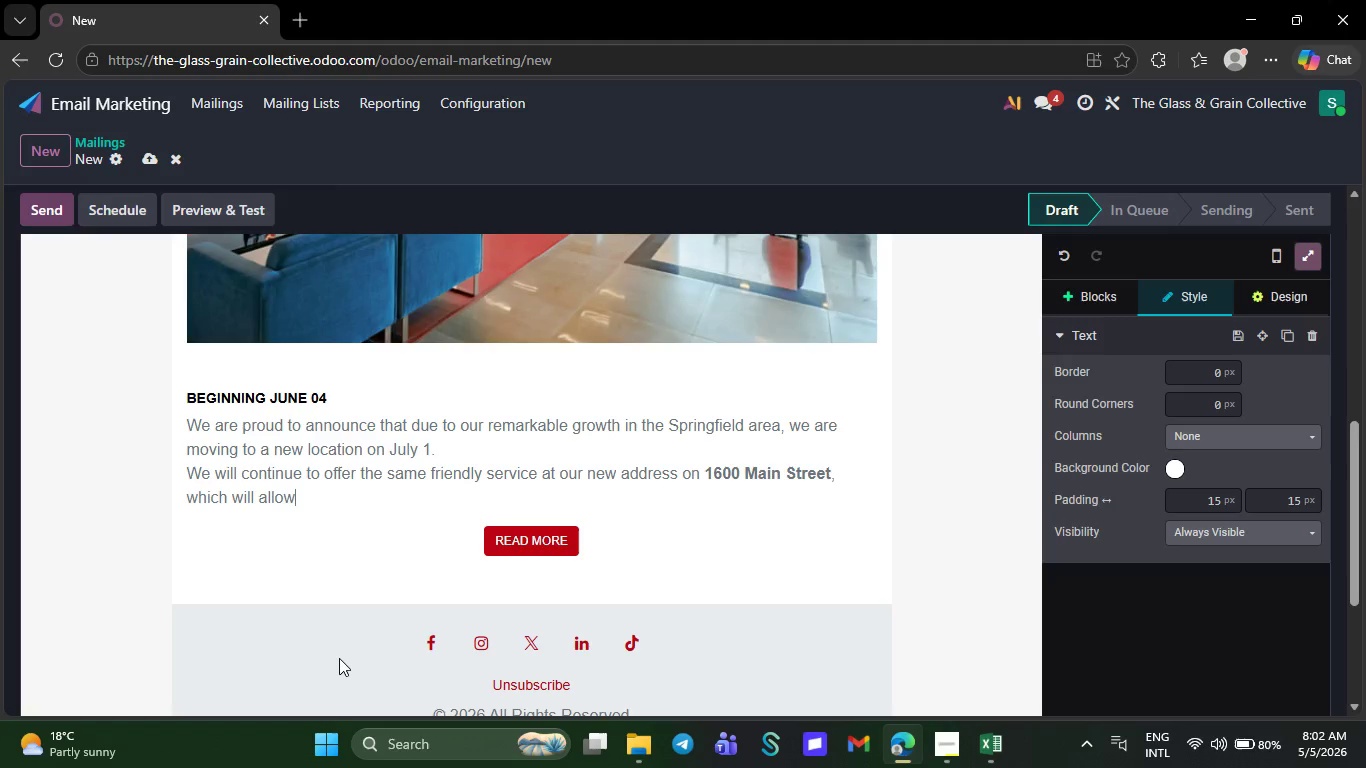 
key(Backspace)
 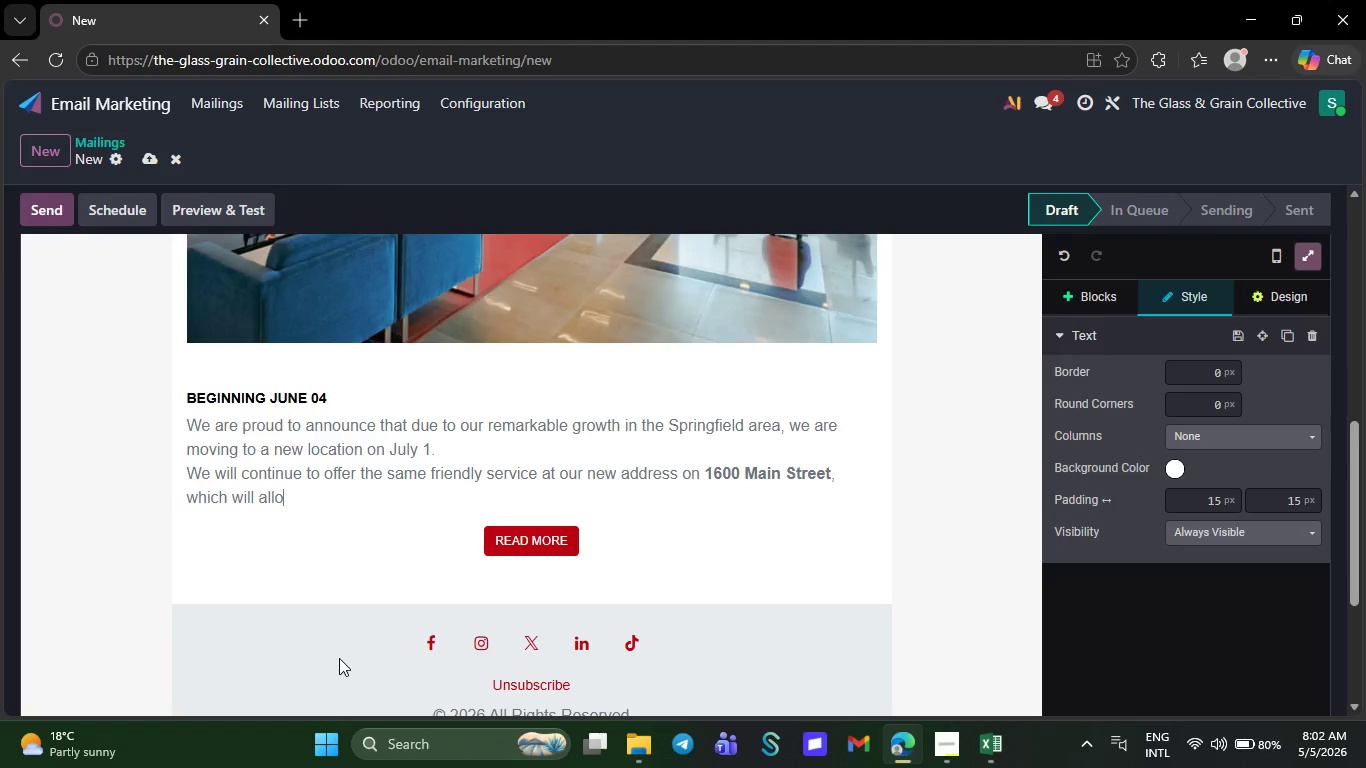 
key(Backspace)
 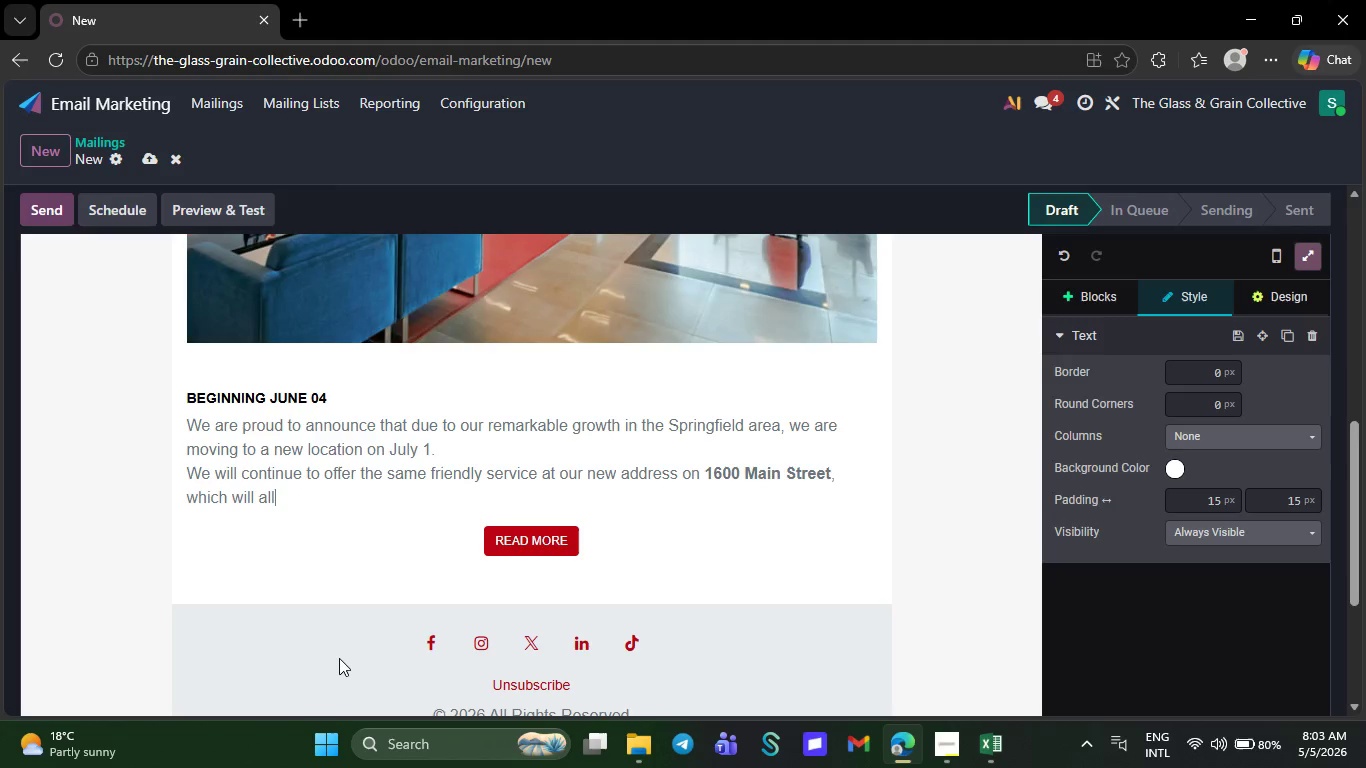 
key(Backspace)
 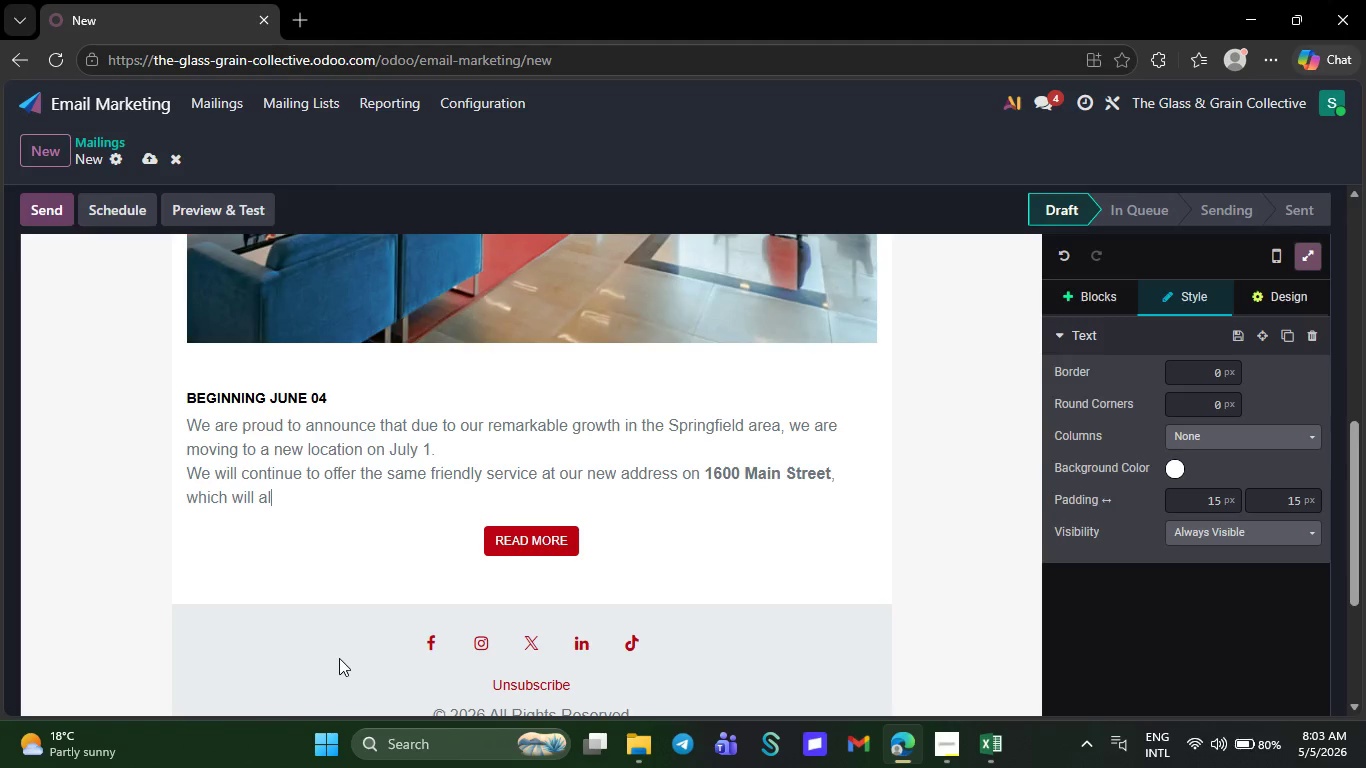 
key(Backspace)
 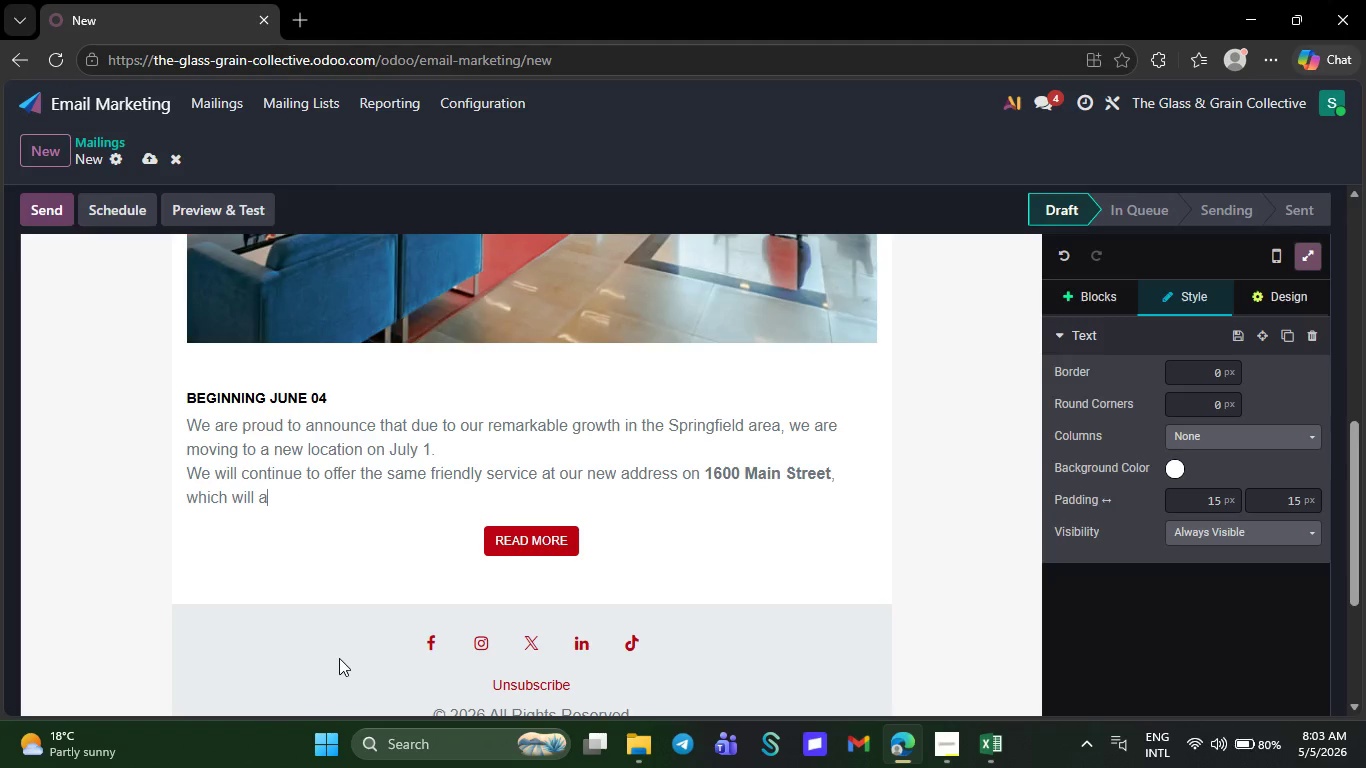 
key(Backspace)
 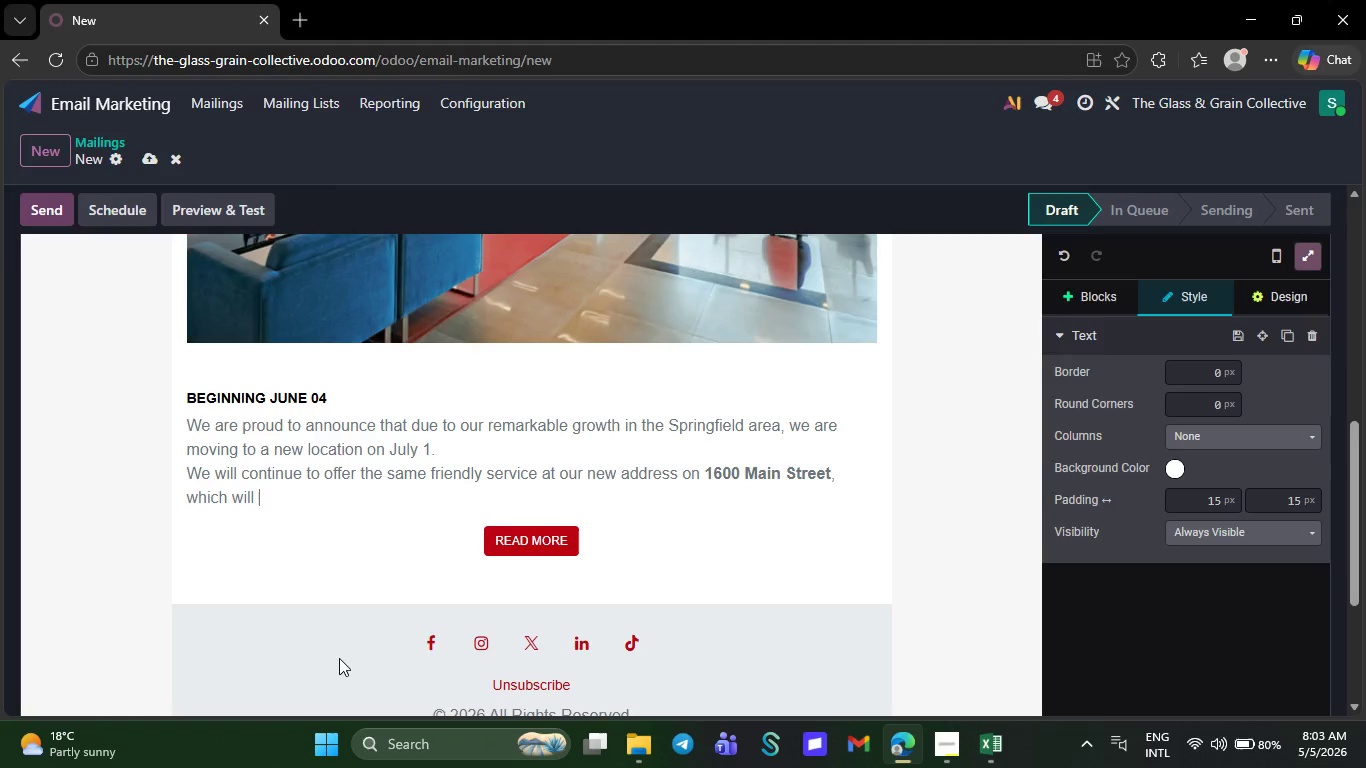 
key(Backspace)
 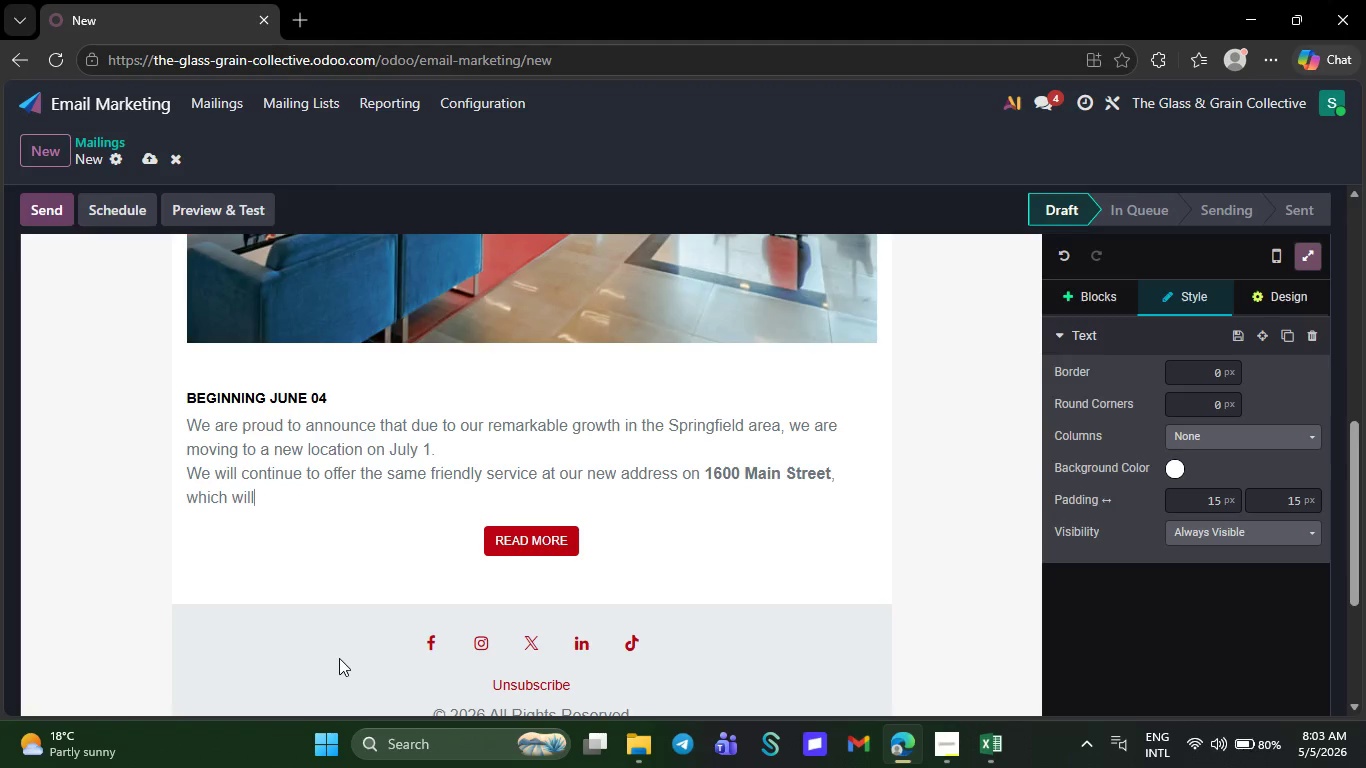 
key(Backspace)
 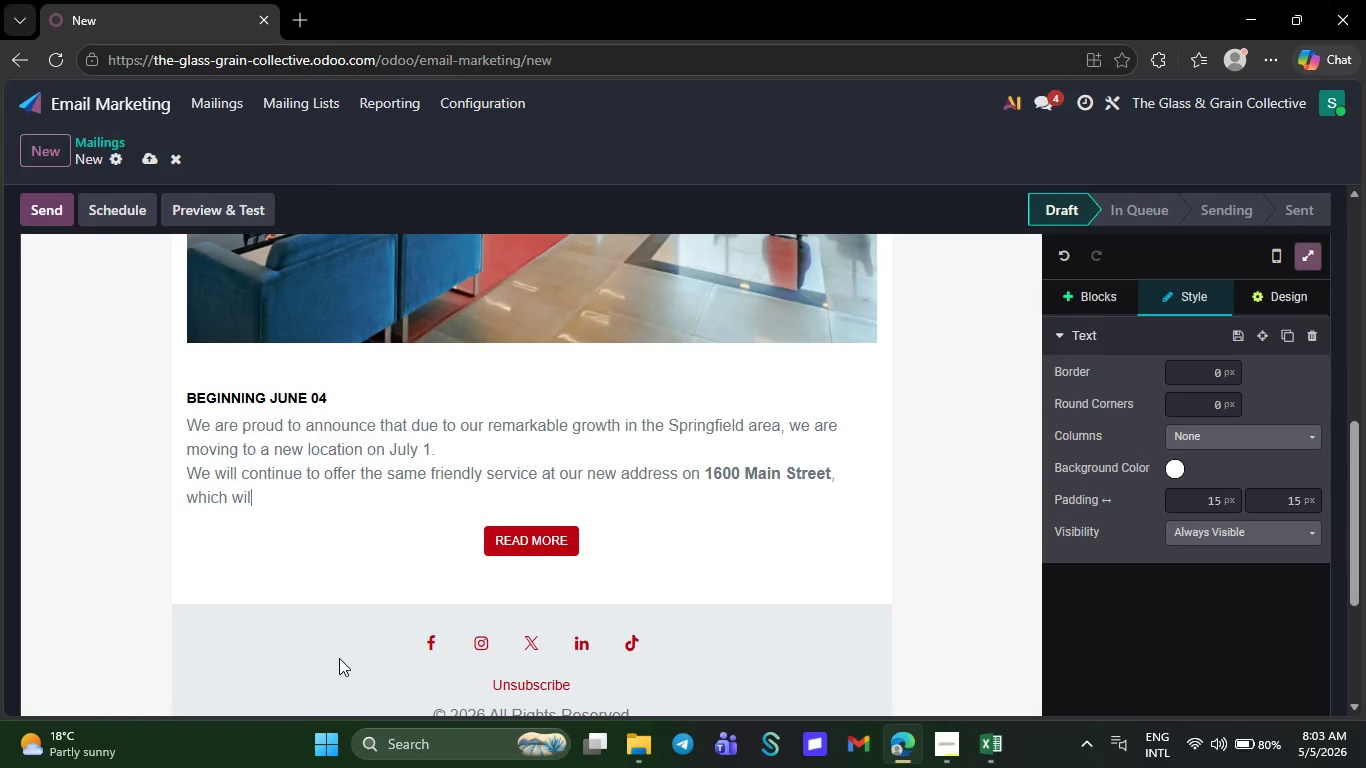 
key(Backspace)
 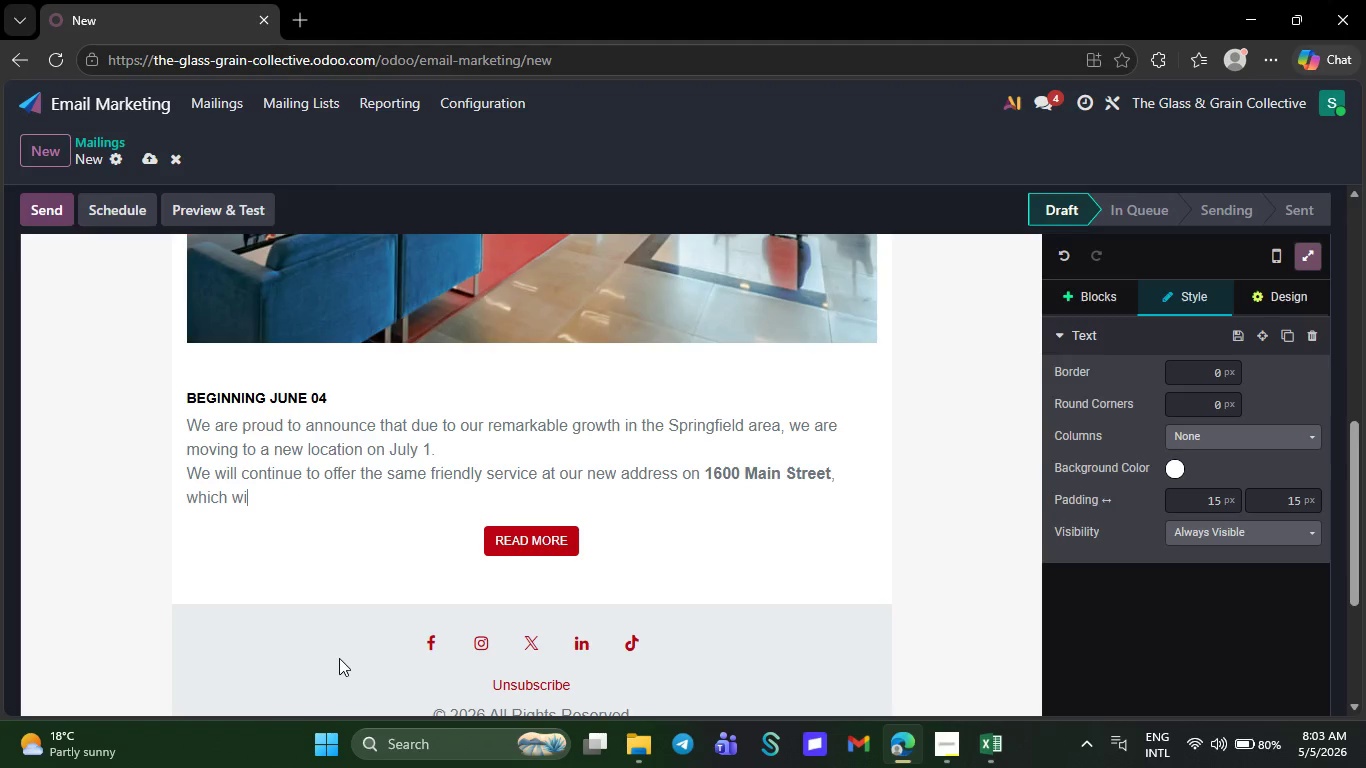 
key(Backspace)
 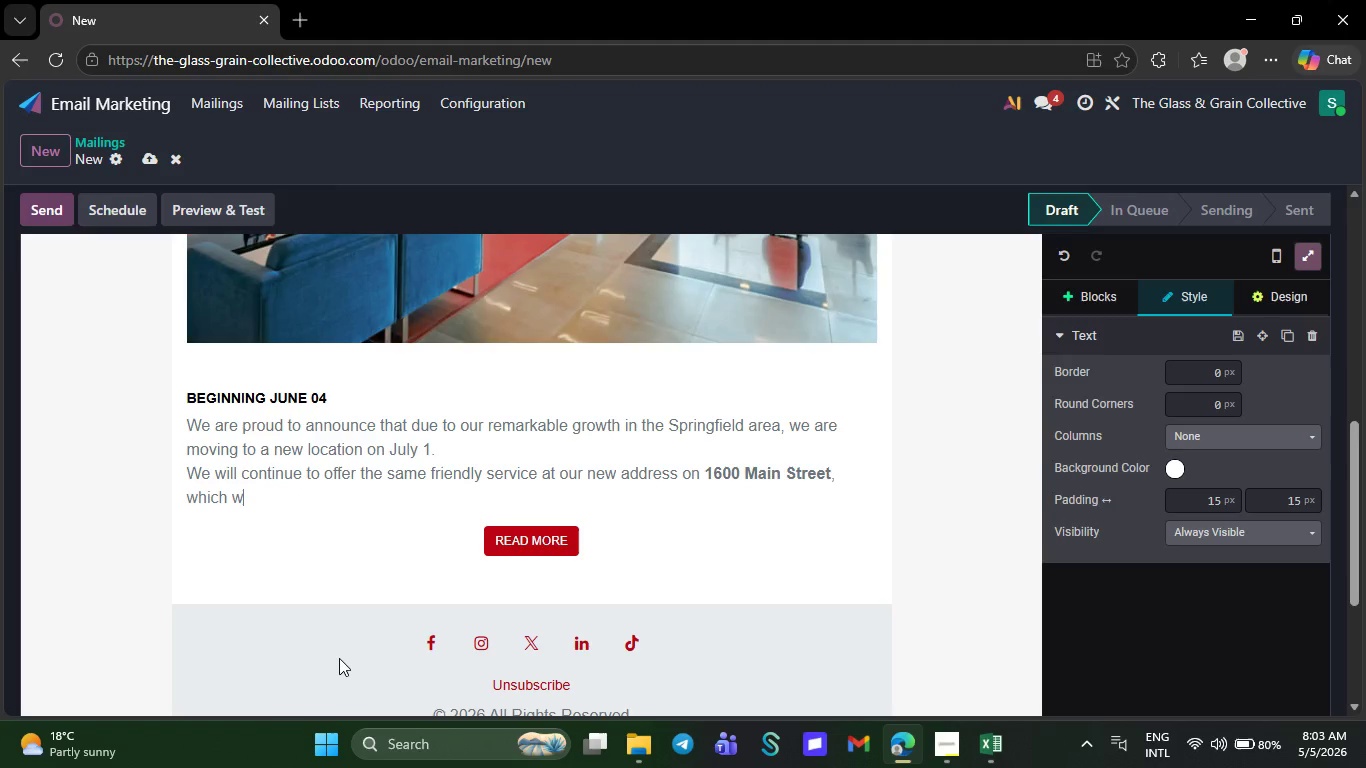 
key(Backspace)
 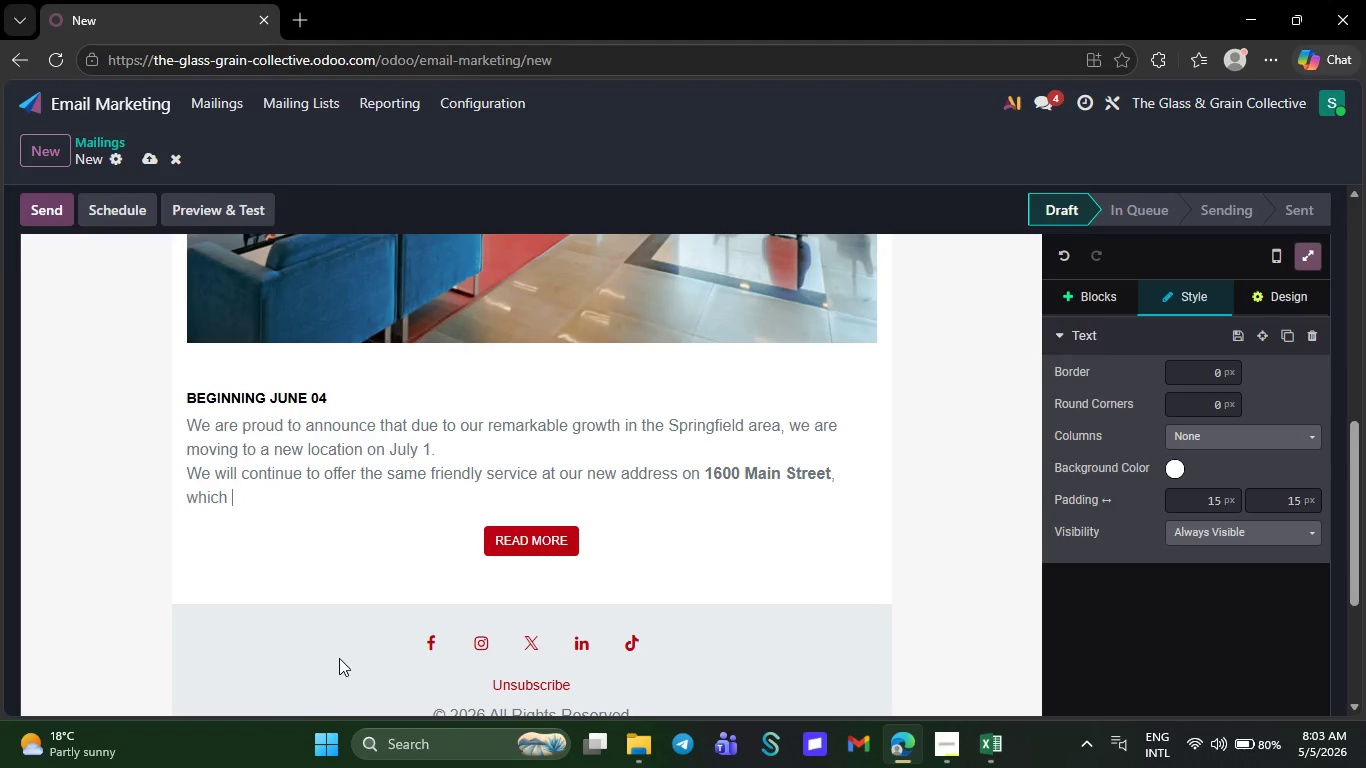 
key(Backspace)
 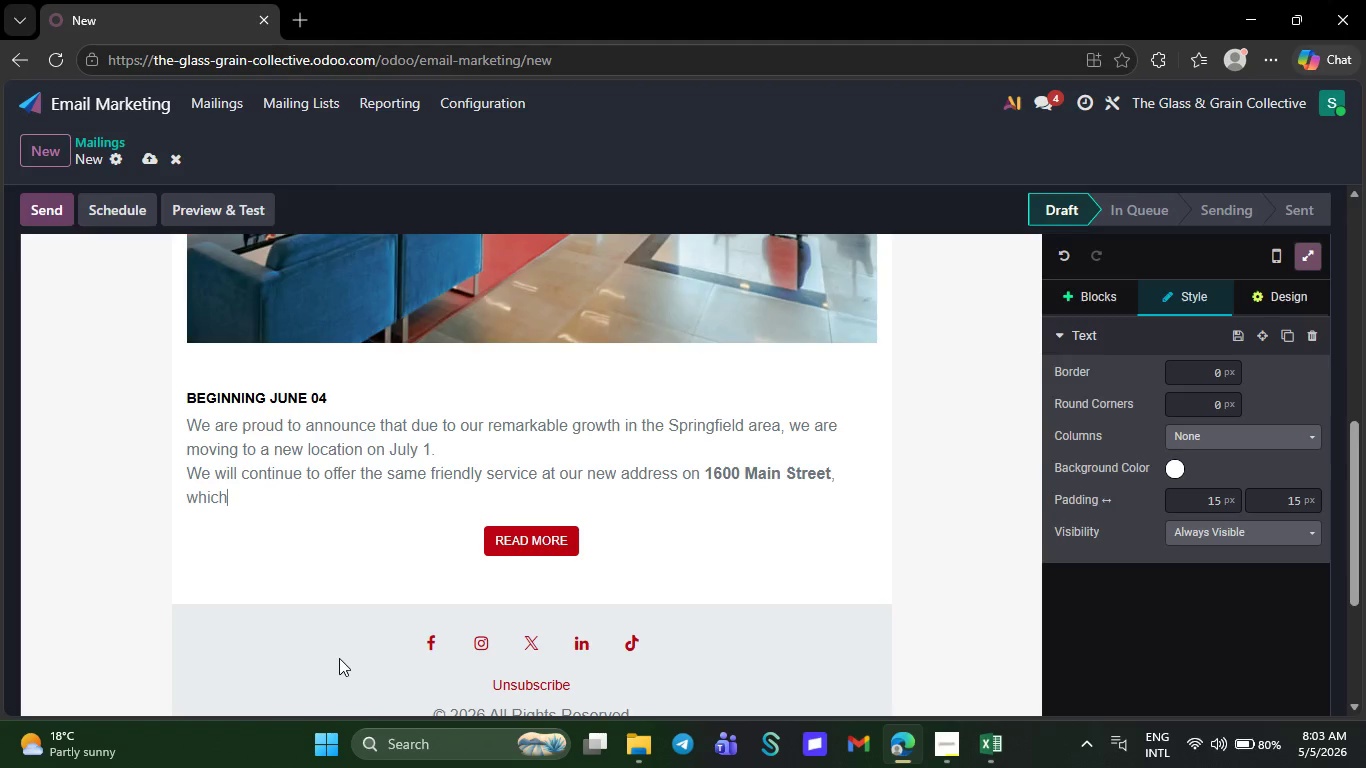 
key(Backspace)
 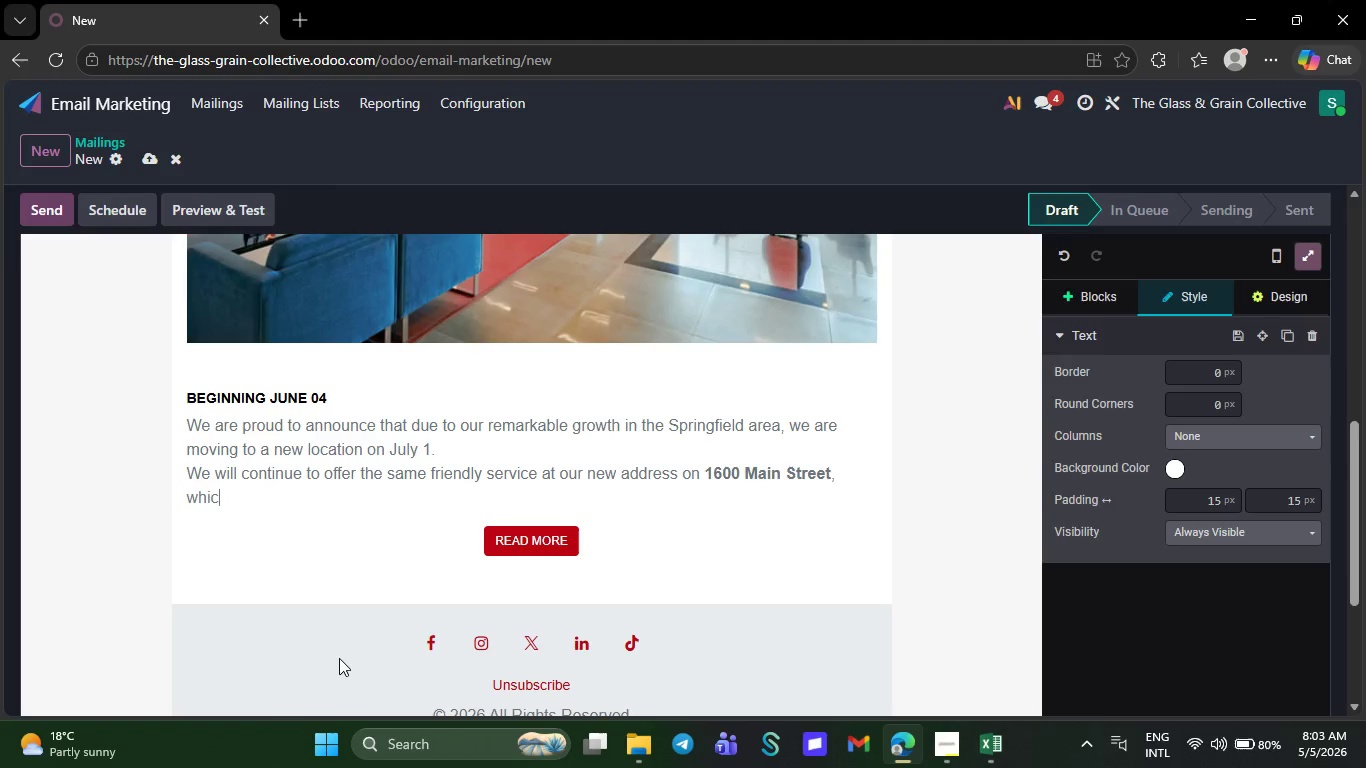 
key(Backspace)
 